 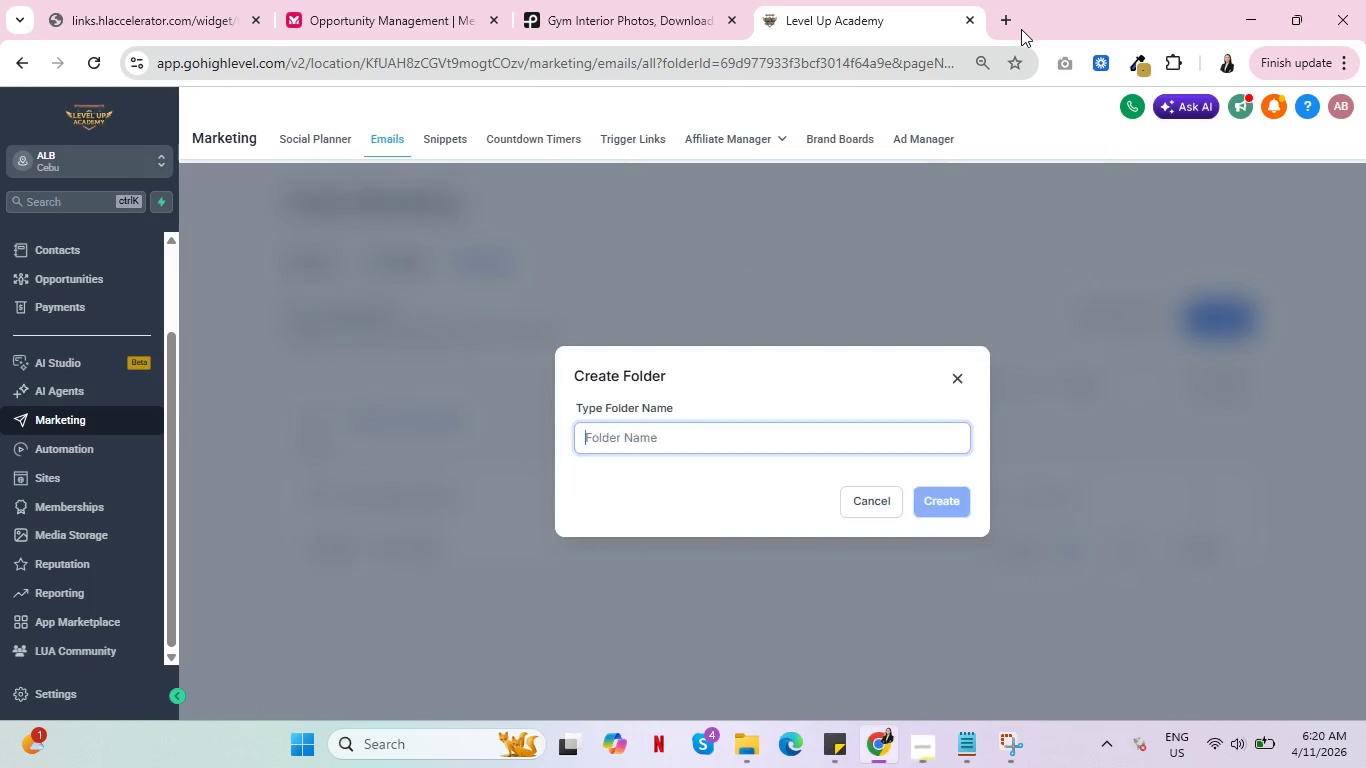 
key(Control+V)
 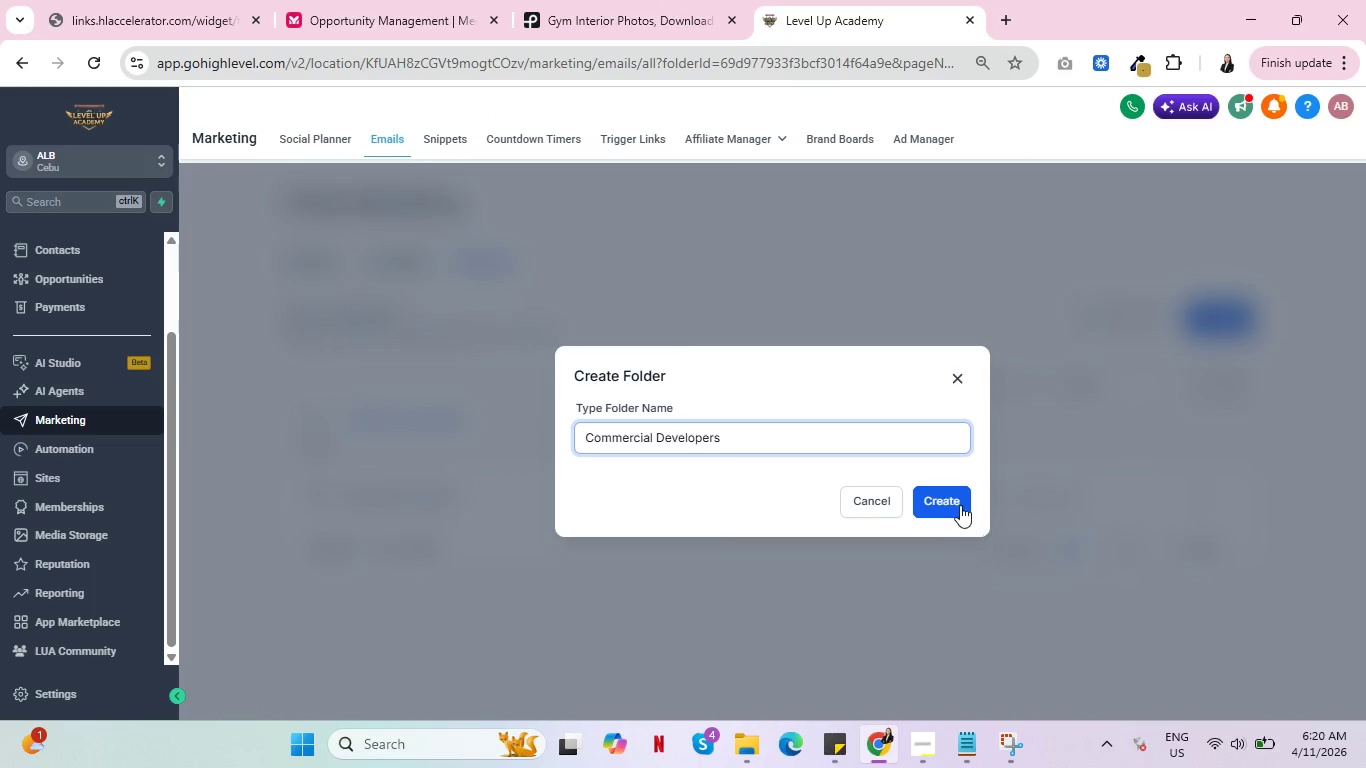 
left_click([955, 504])
 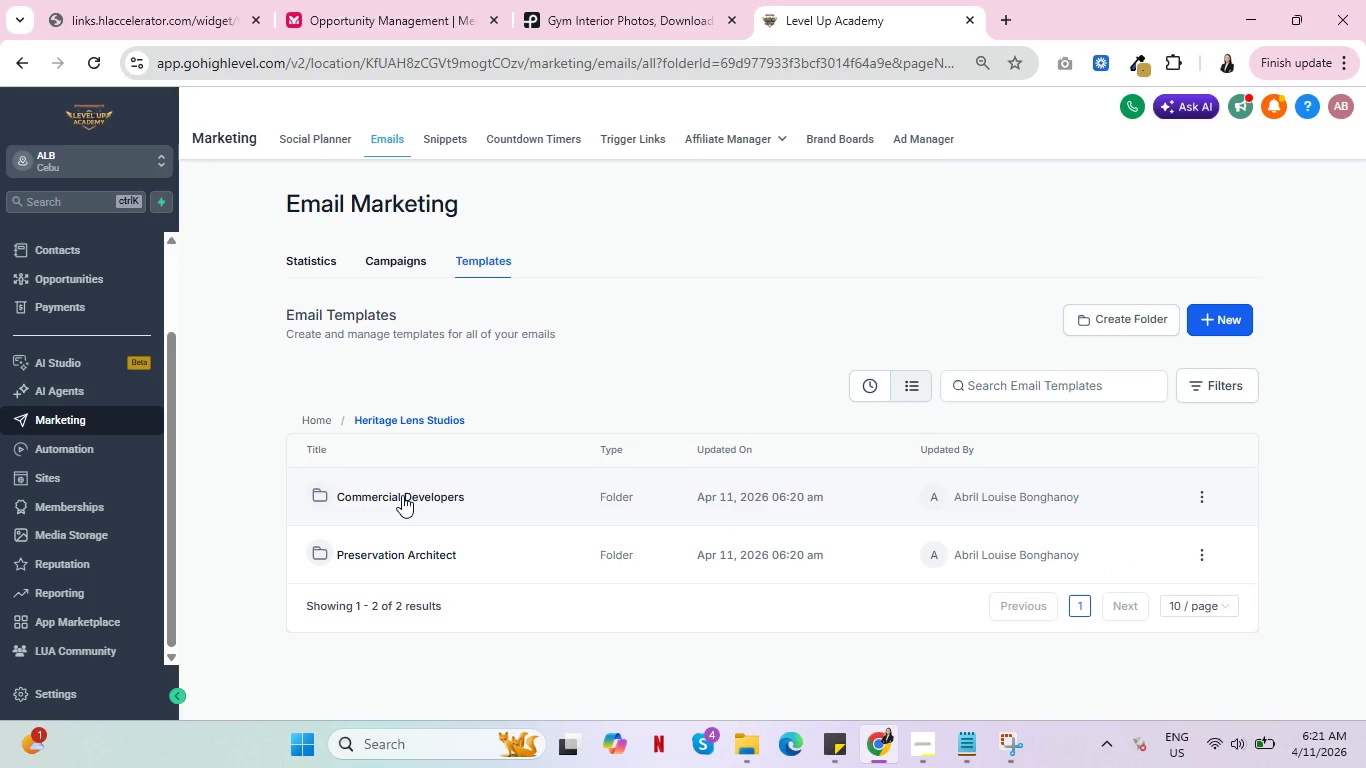 
left_click([402, 495])
 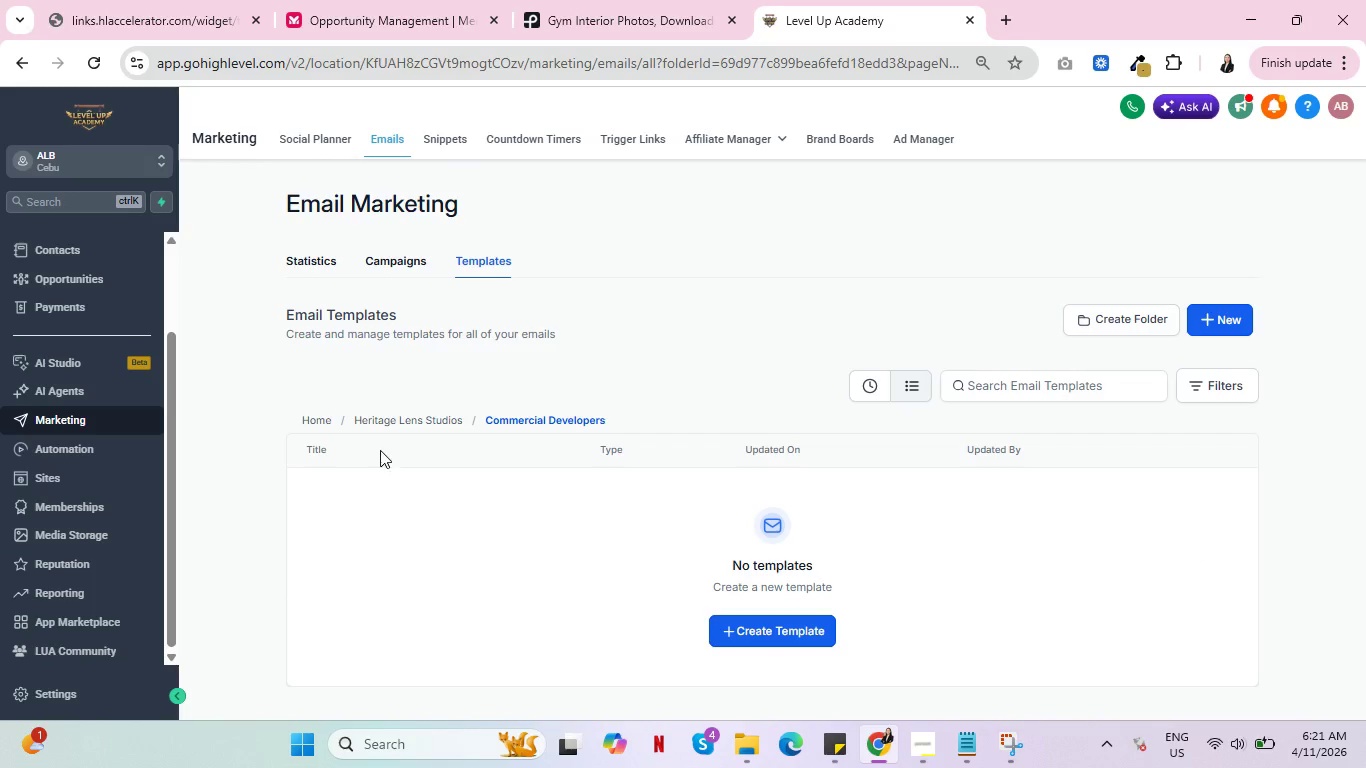 
left_click([385, 418])
 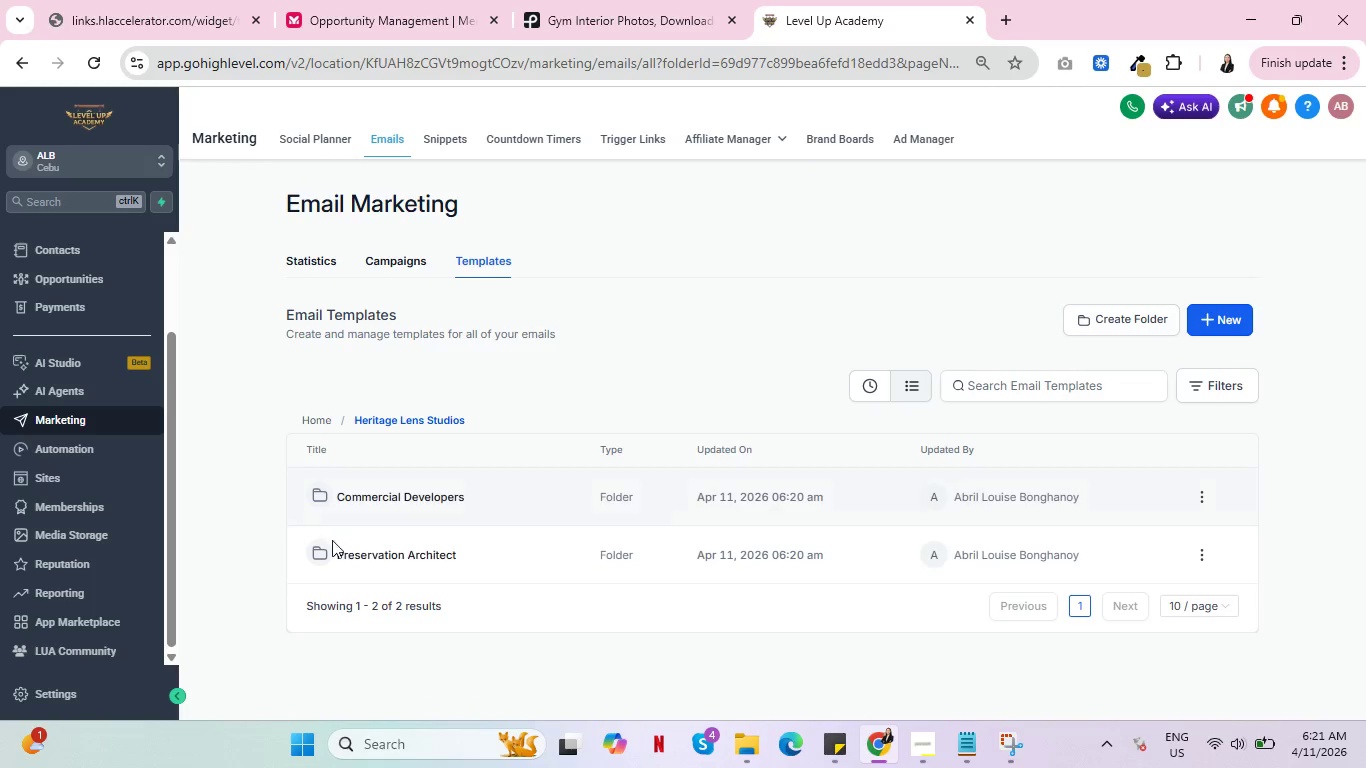 
left_click([381, 544])
 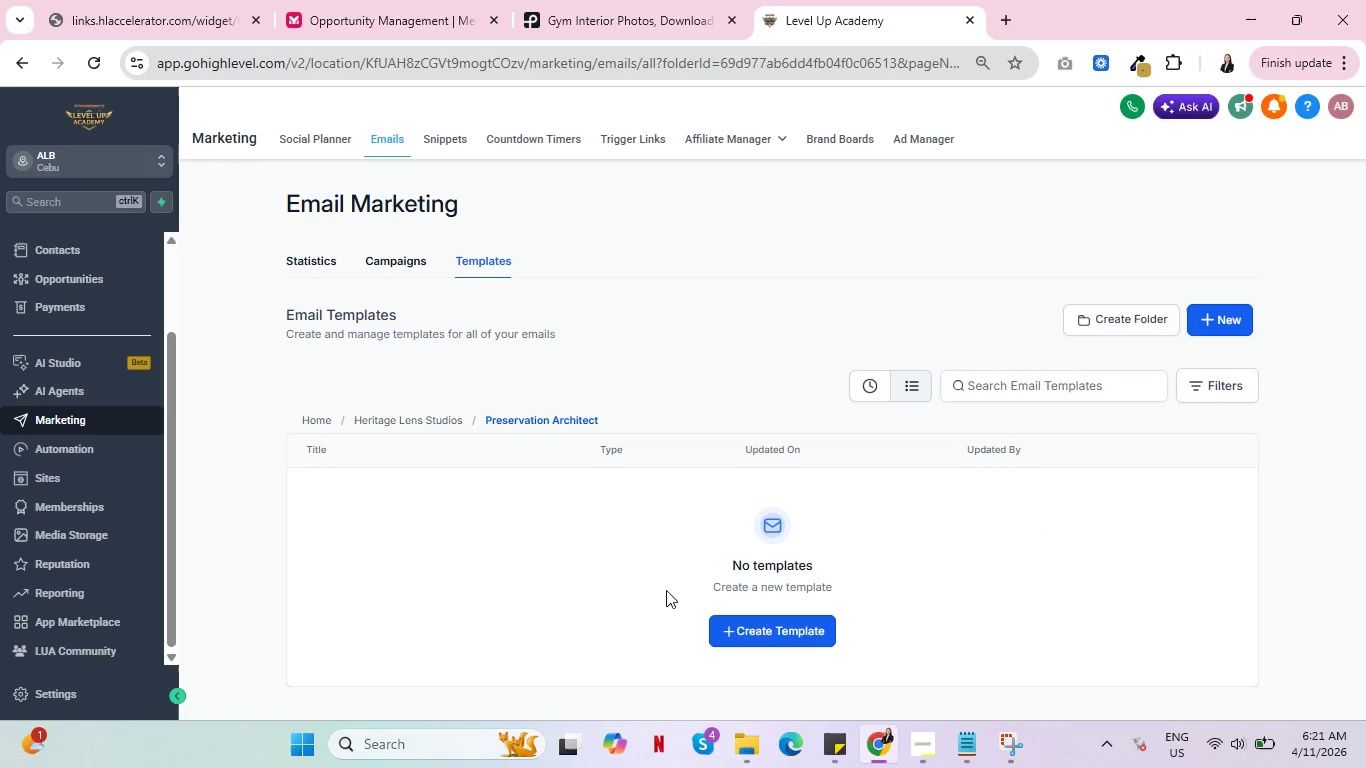 
left_click([754, 630])
 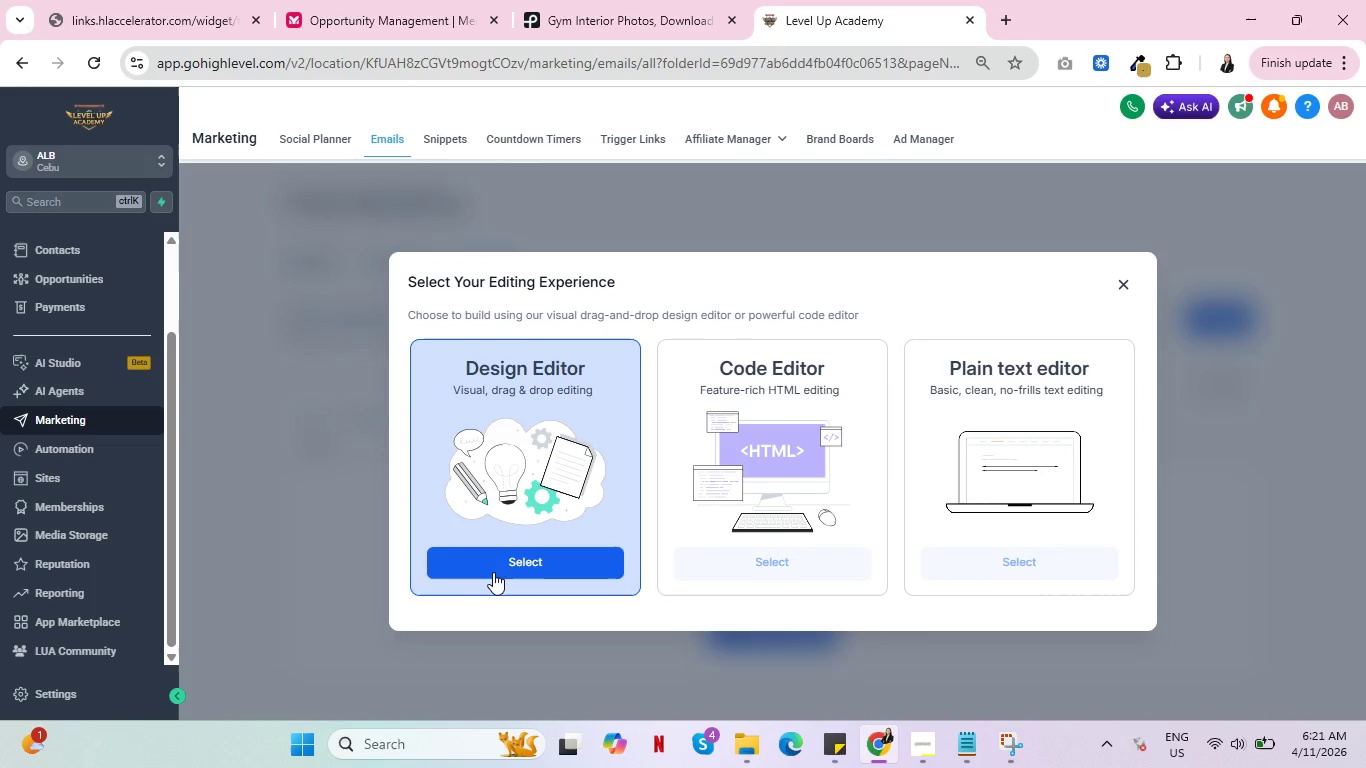 
left_click([514, 559])
 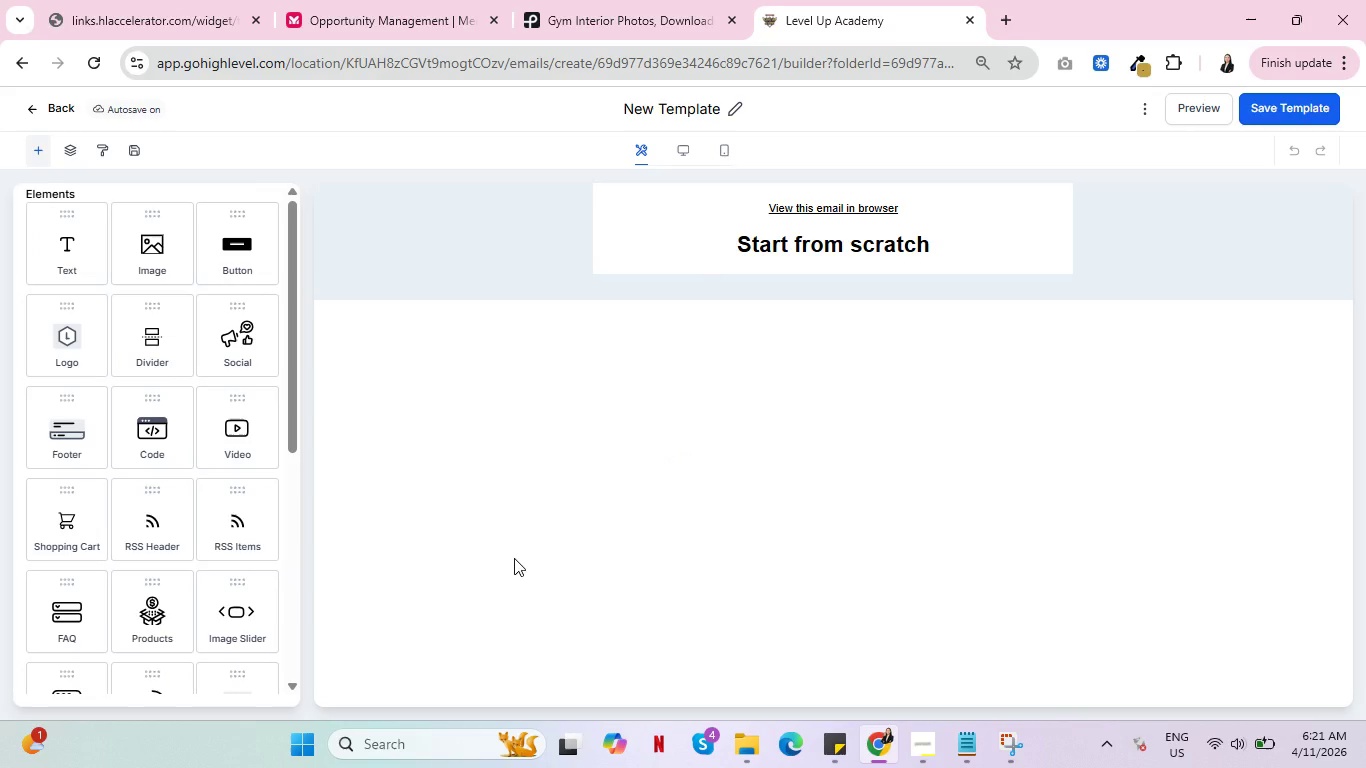 
wait(14.16)
 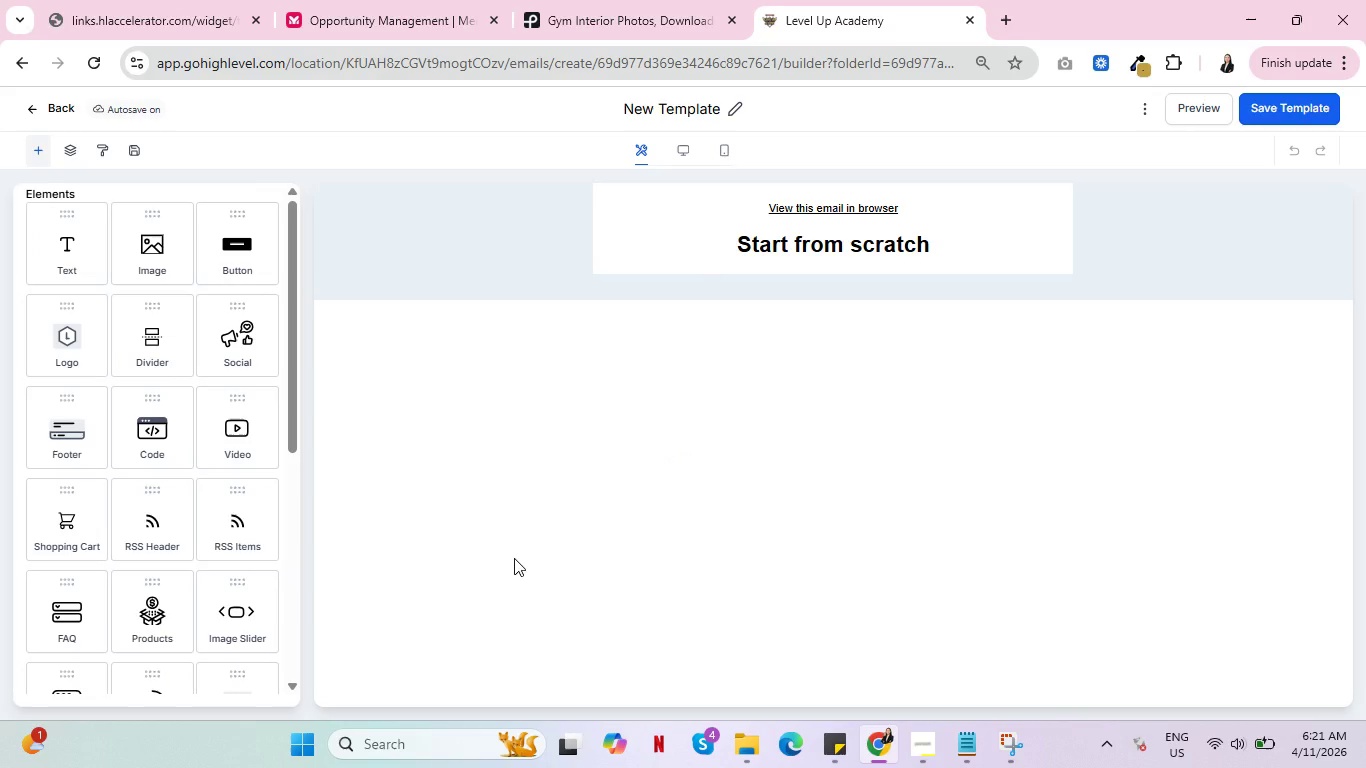 
left_click([466, 191])
 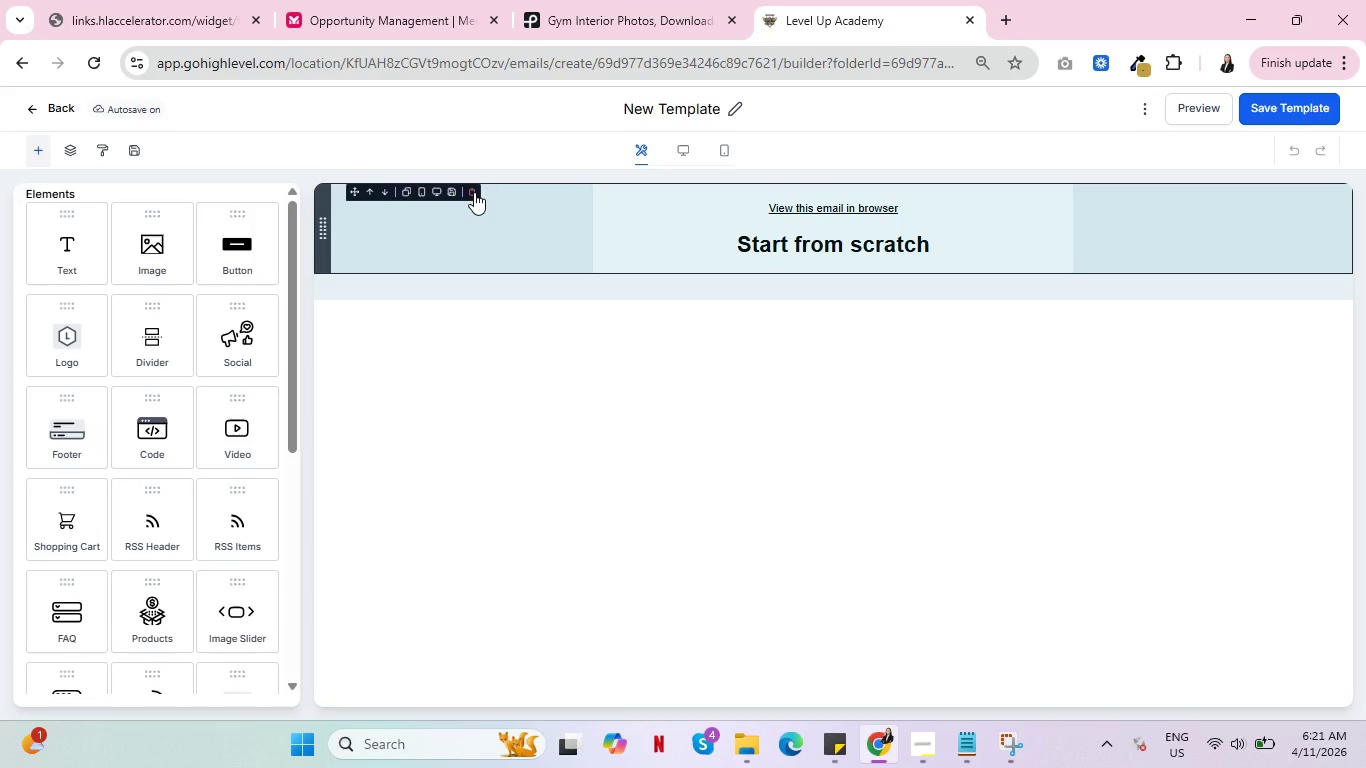 
left_click([474, 192])
 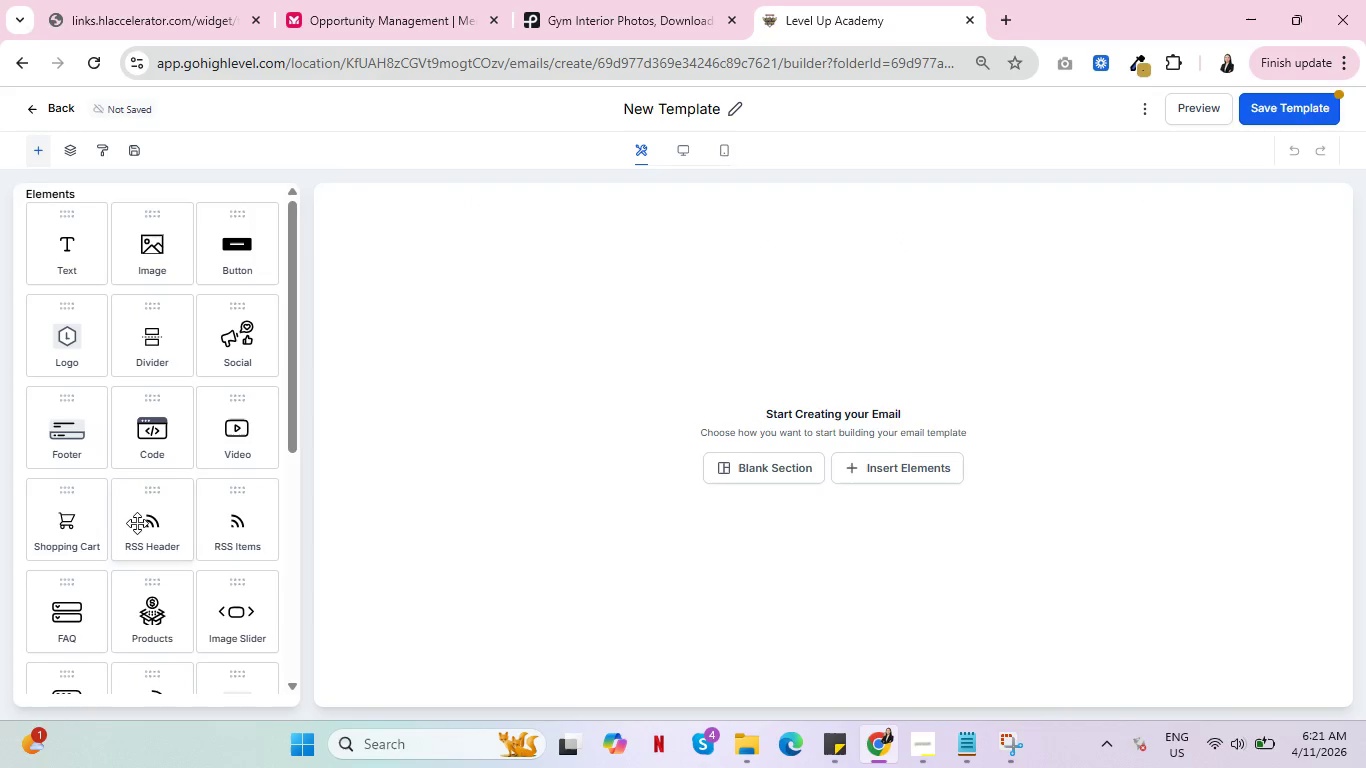 
scroll: coordinate [154, 534], scroll_direction: down, amount: 5.0
 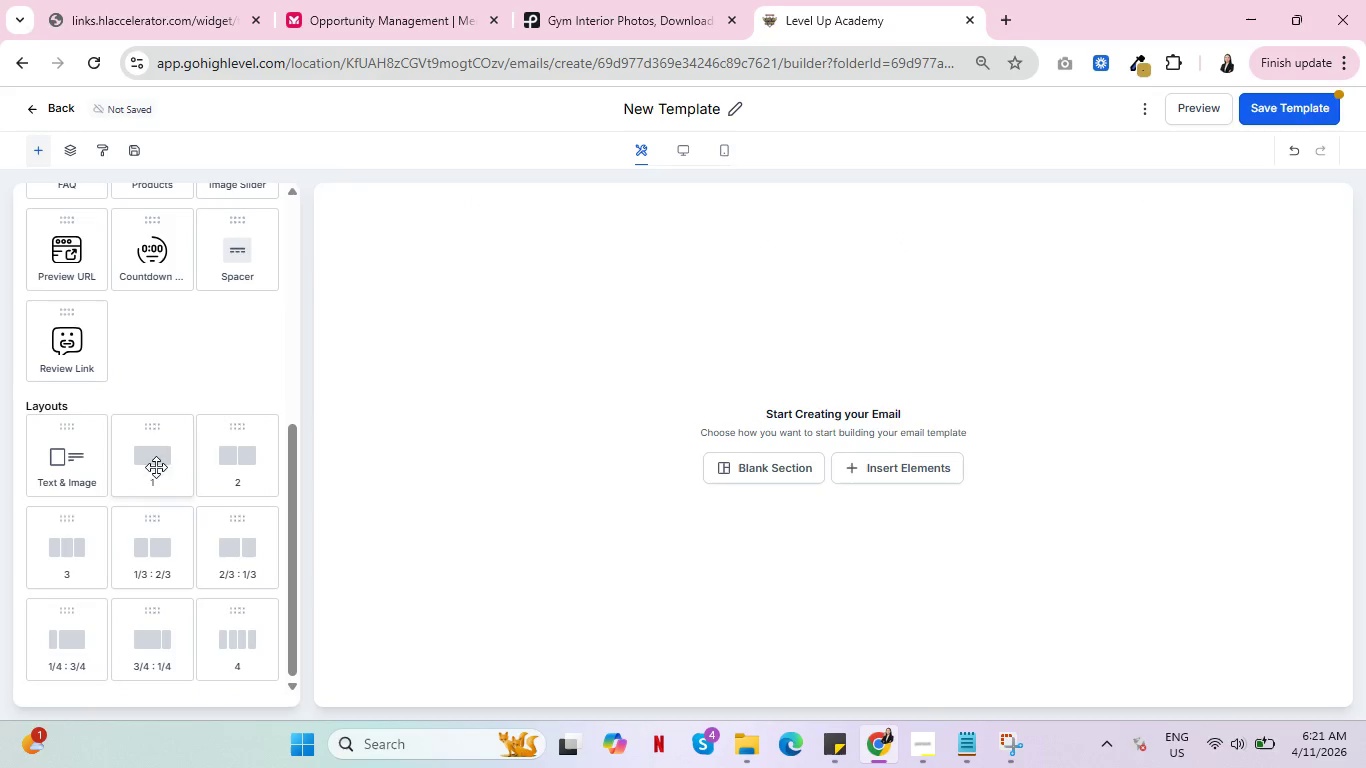 
left_click_drag(start_coordinate=[159, 455], to_coordinate=[539, 352])
 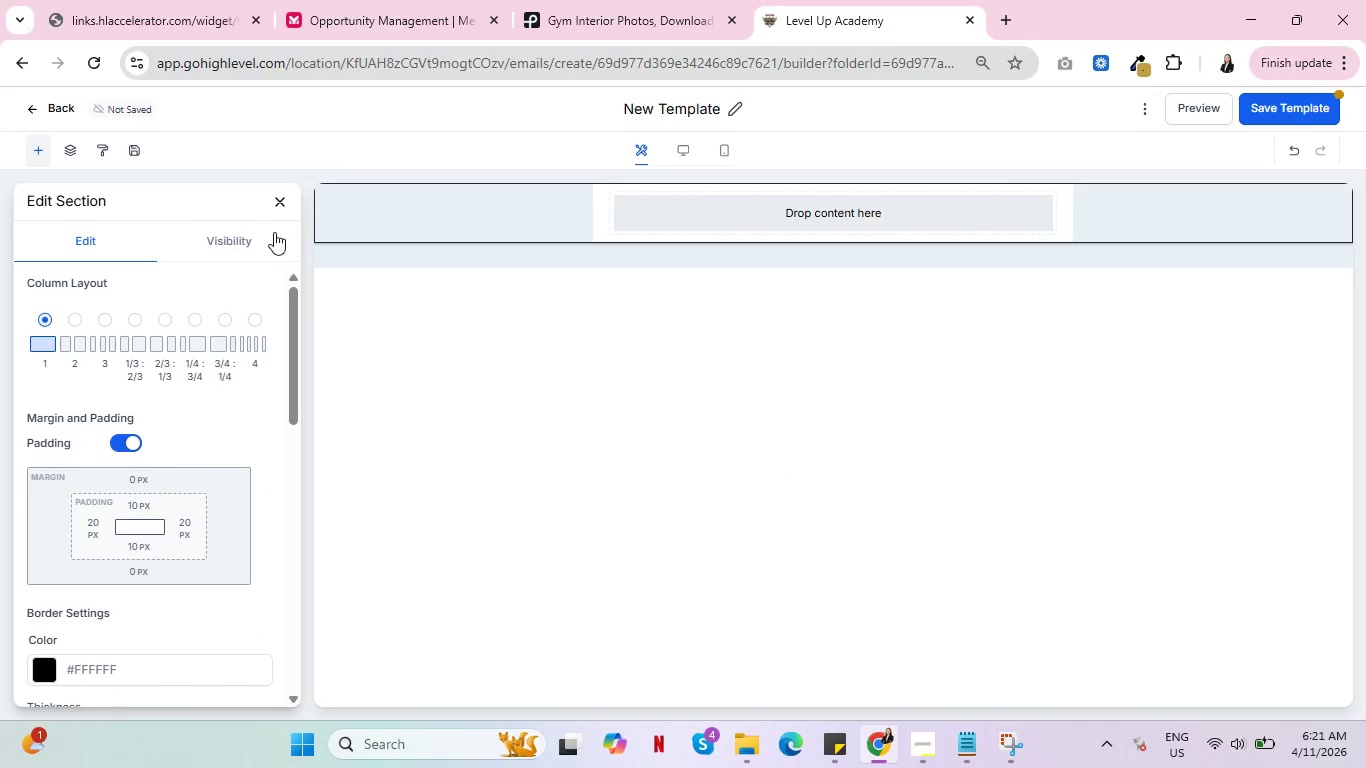 
left_click([277, 209])
 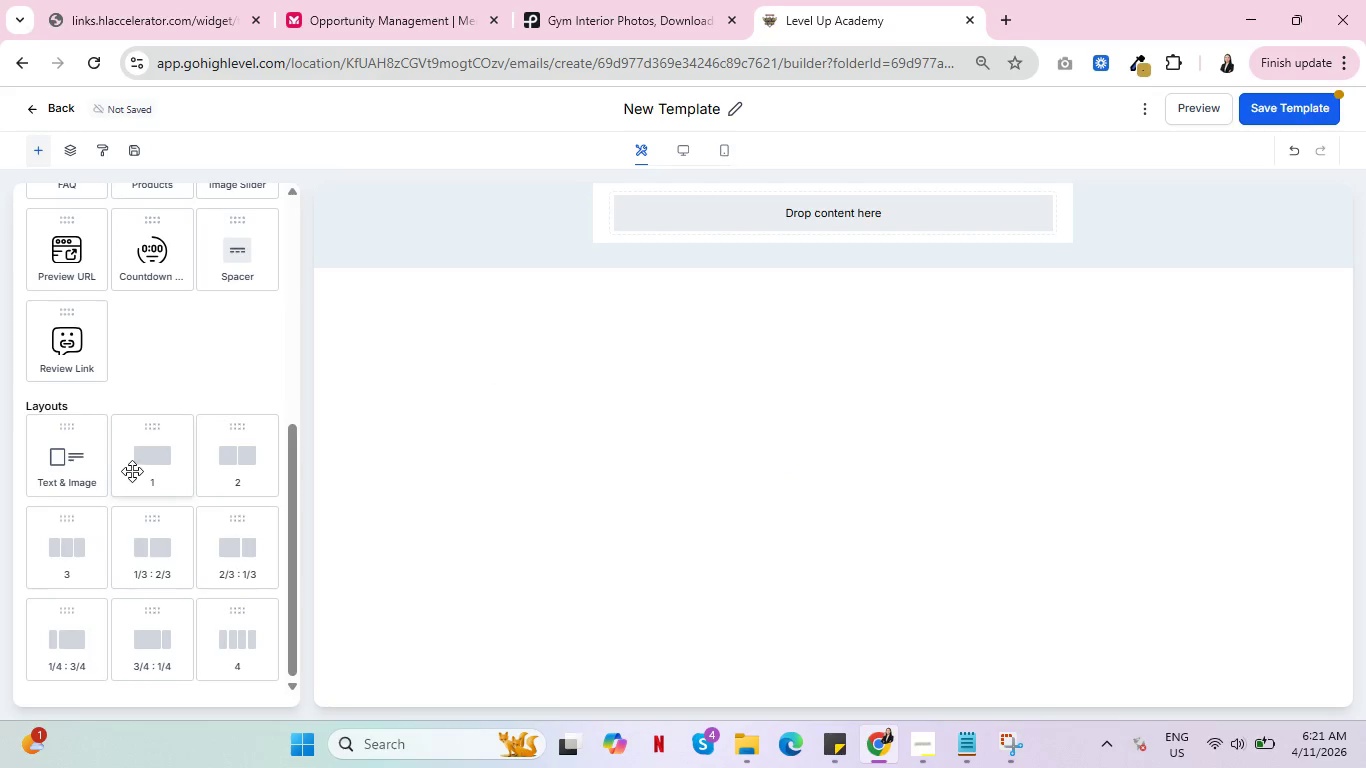 
left_click_drag(start_coordinate=[135, 468], to_coordinate=[767, 241])
 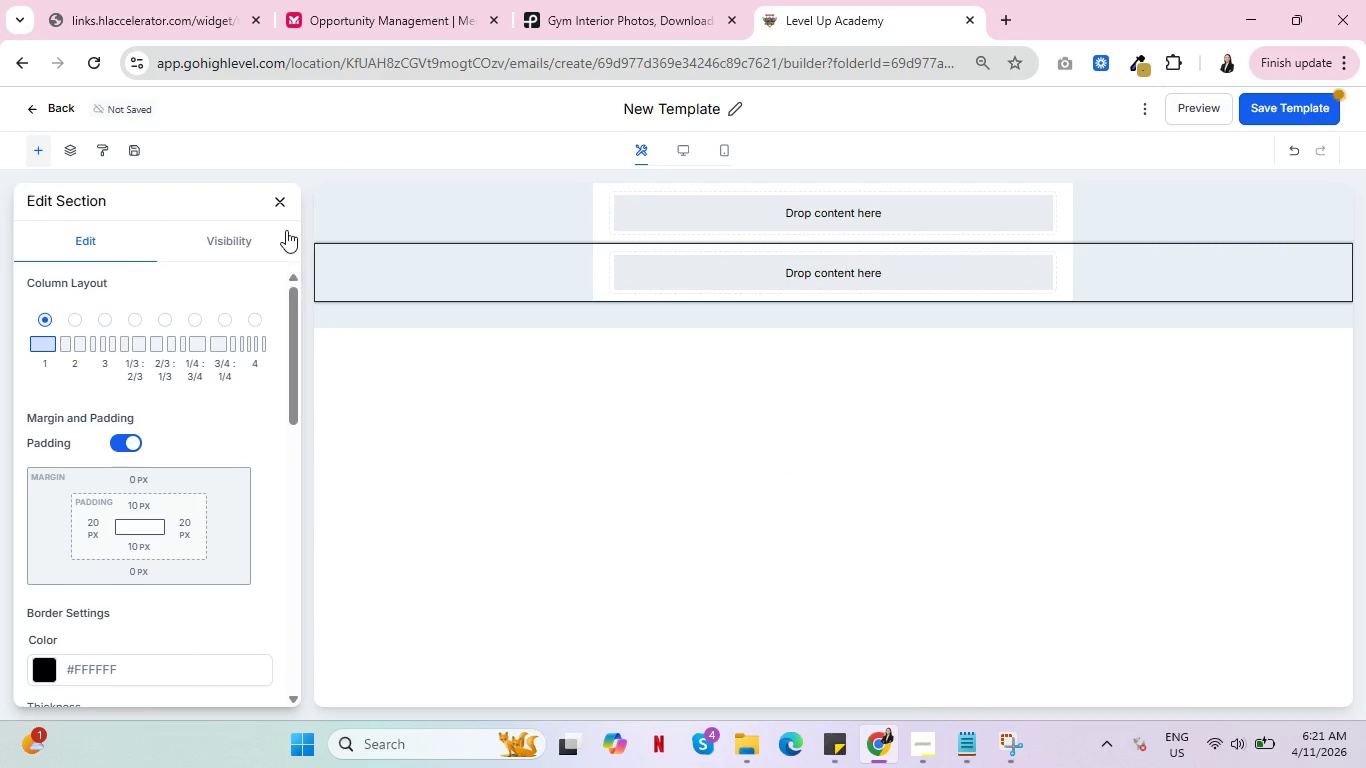 
left_click([284, 193])
 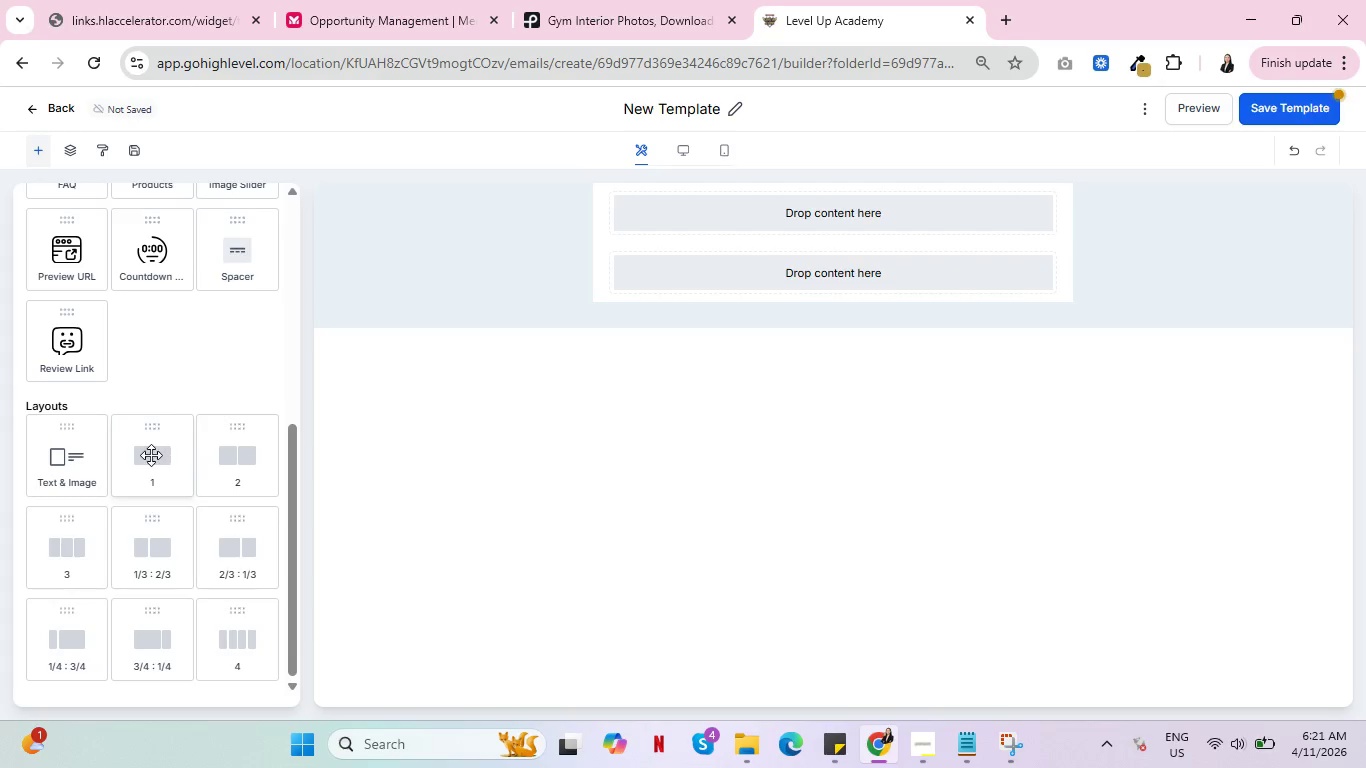 
left_click_drag(start_coordinate=[151, 455], to_coordinate=[779, 289])
 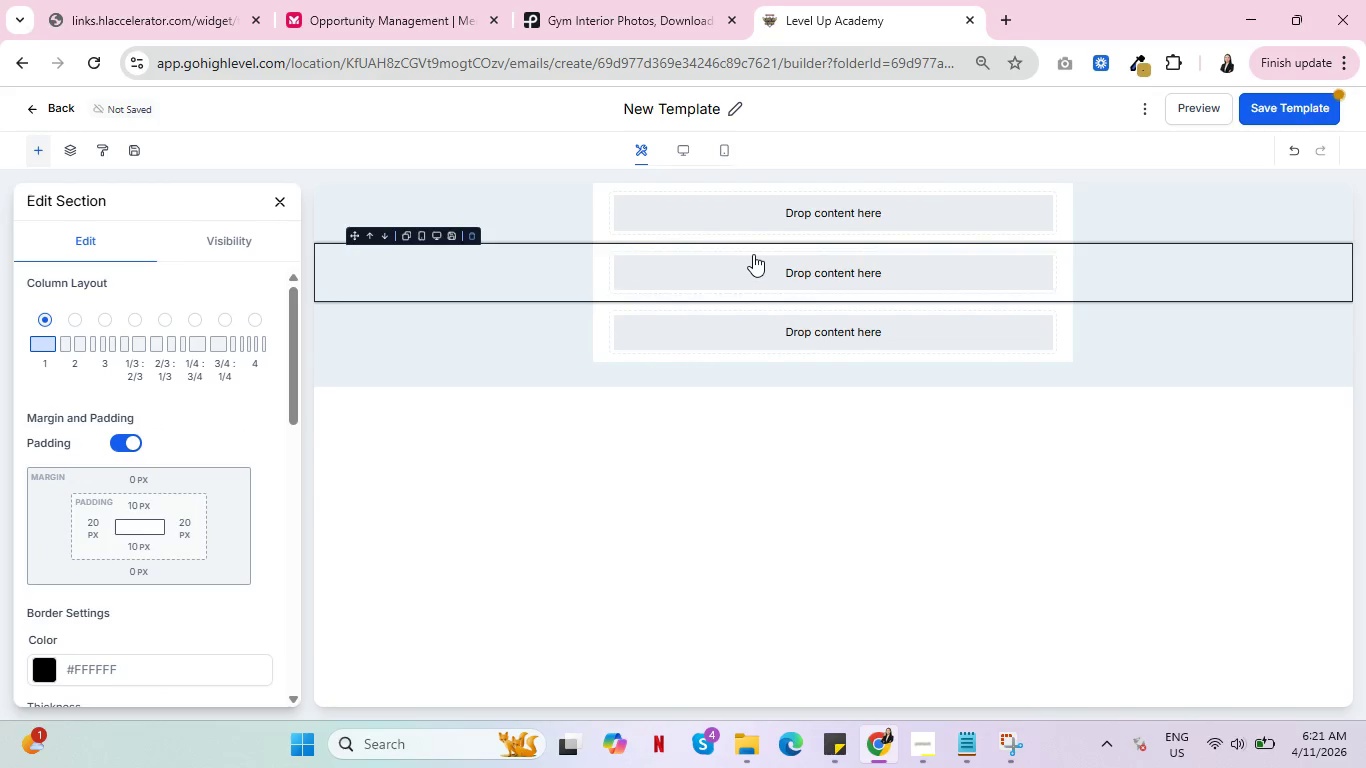 
left_click([783, 269])
 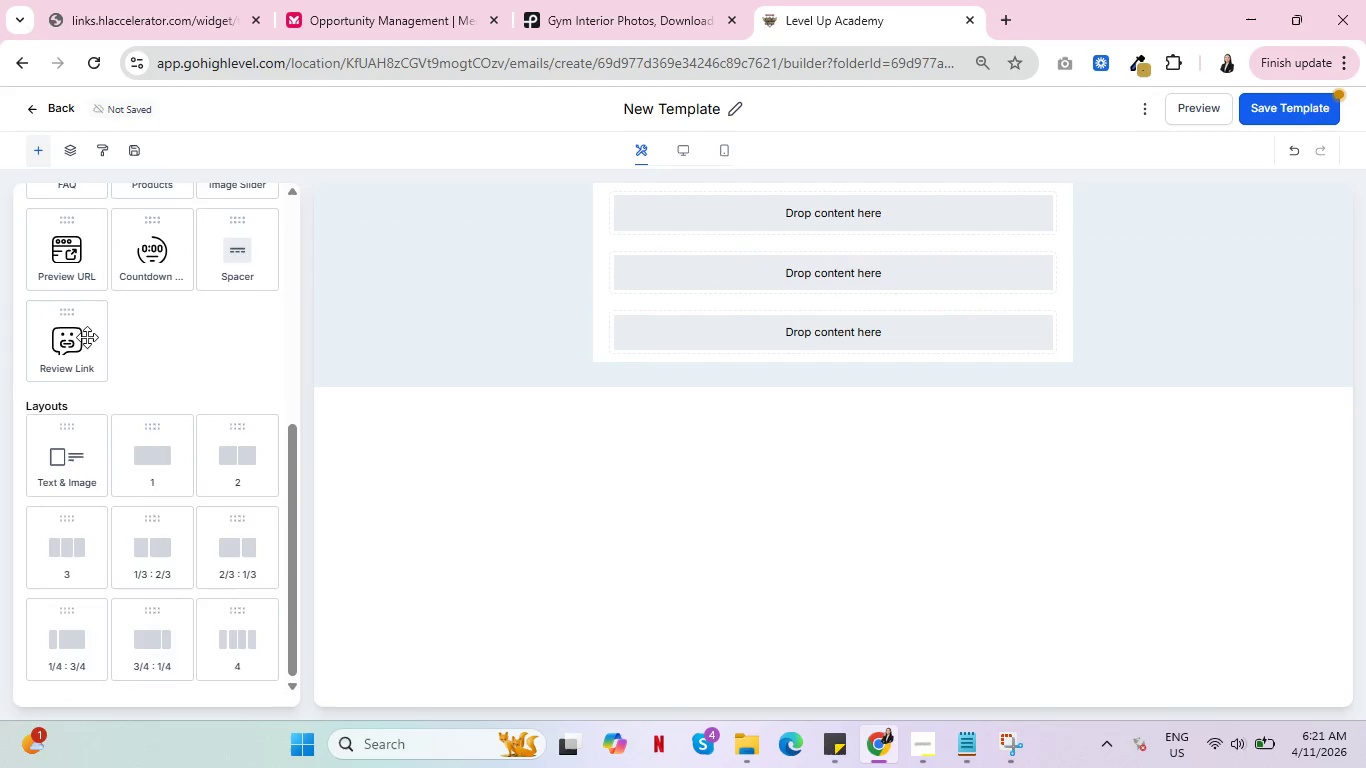 
scroll: coordinate [95, 423], scroll_direction: up, amount: 6.0
 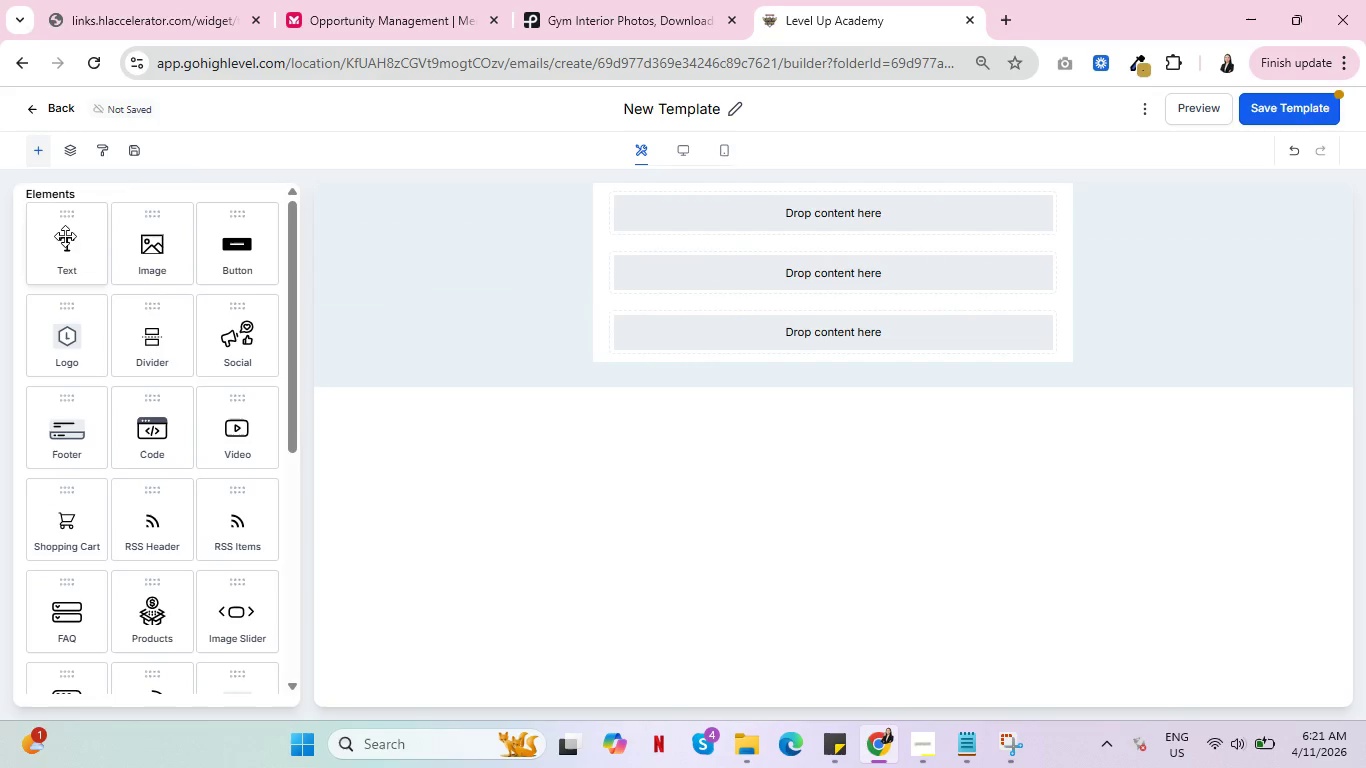 
left_click_drag(start_coordinate=[66, 235], to_coordinate=[783, 277])
 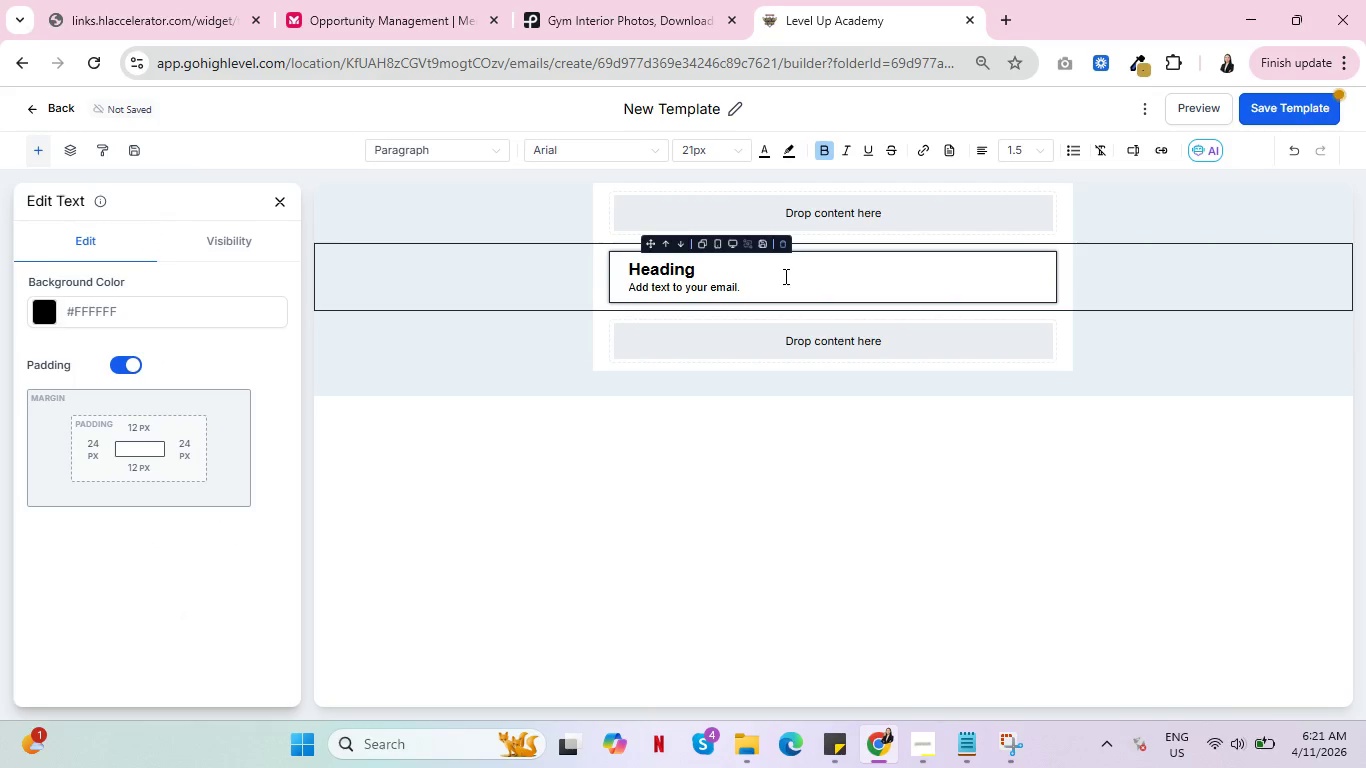 
wait(9.38)
 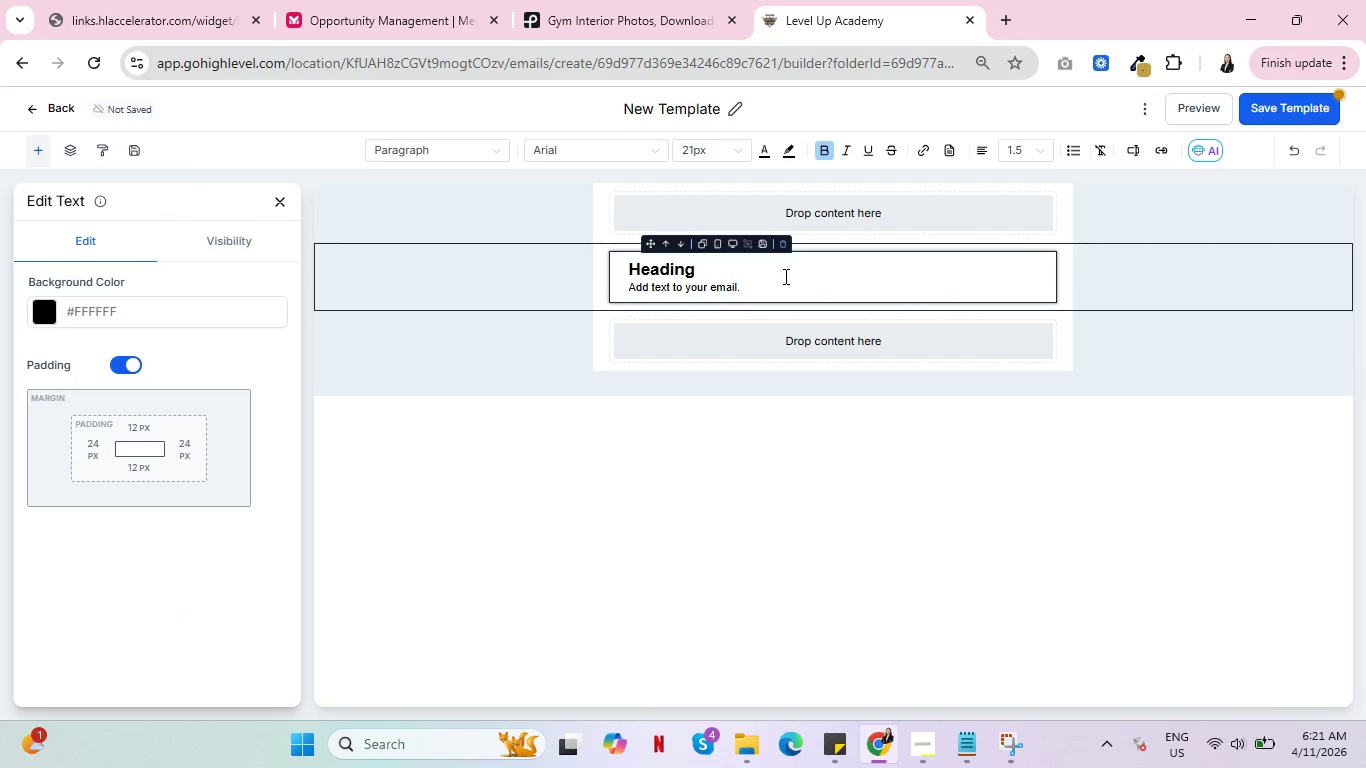 
left_click([687, 108])
 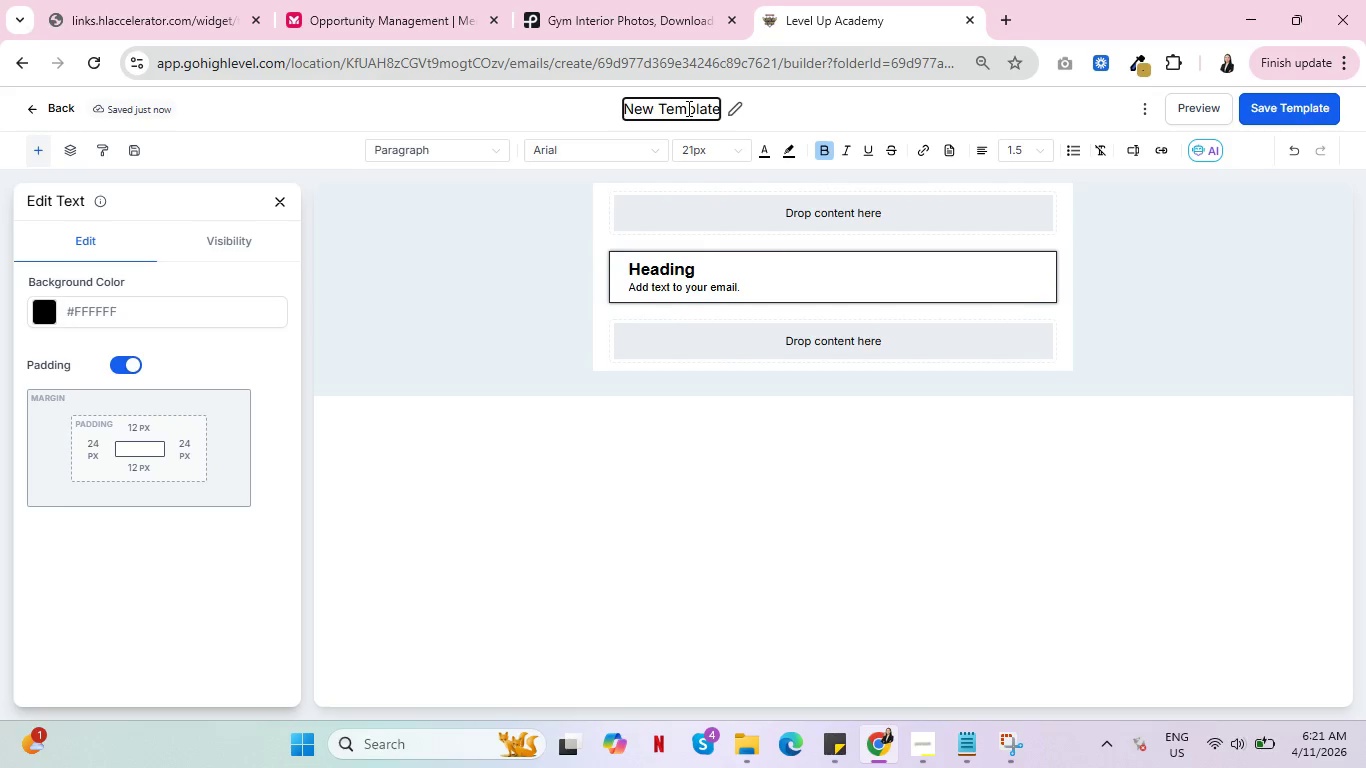 
double_click([687, 108])
 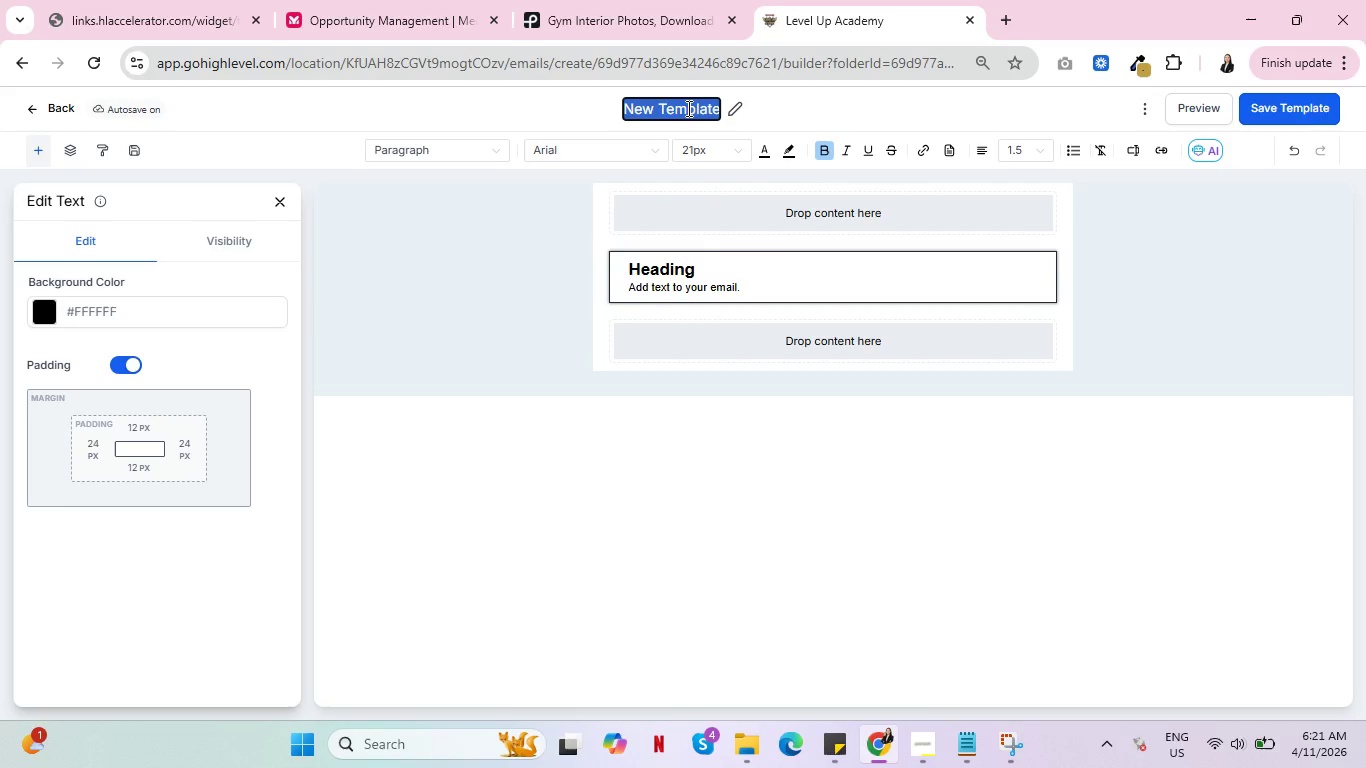 
triple_click([687, 108])
 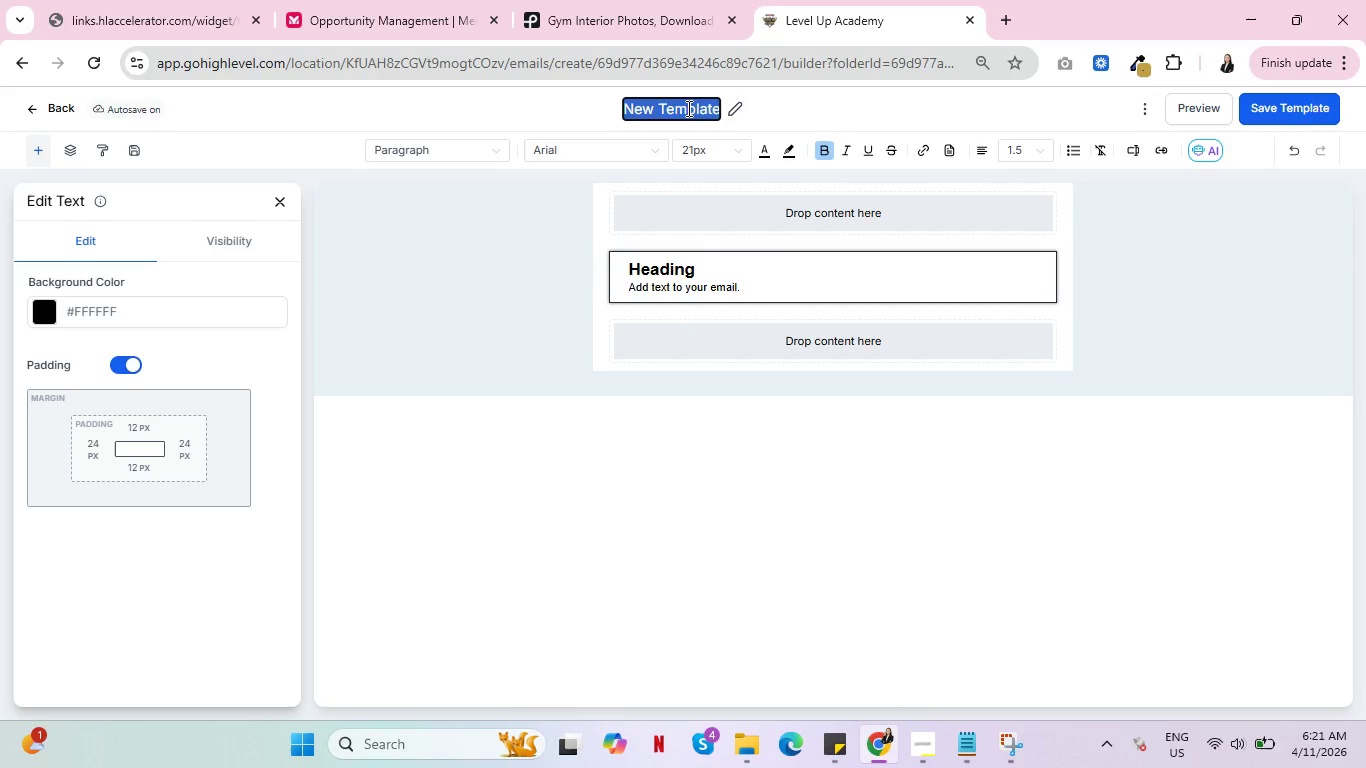 
type(PA_Email1)
 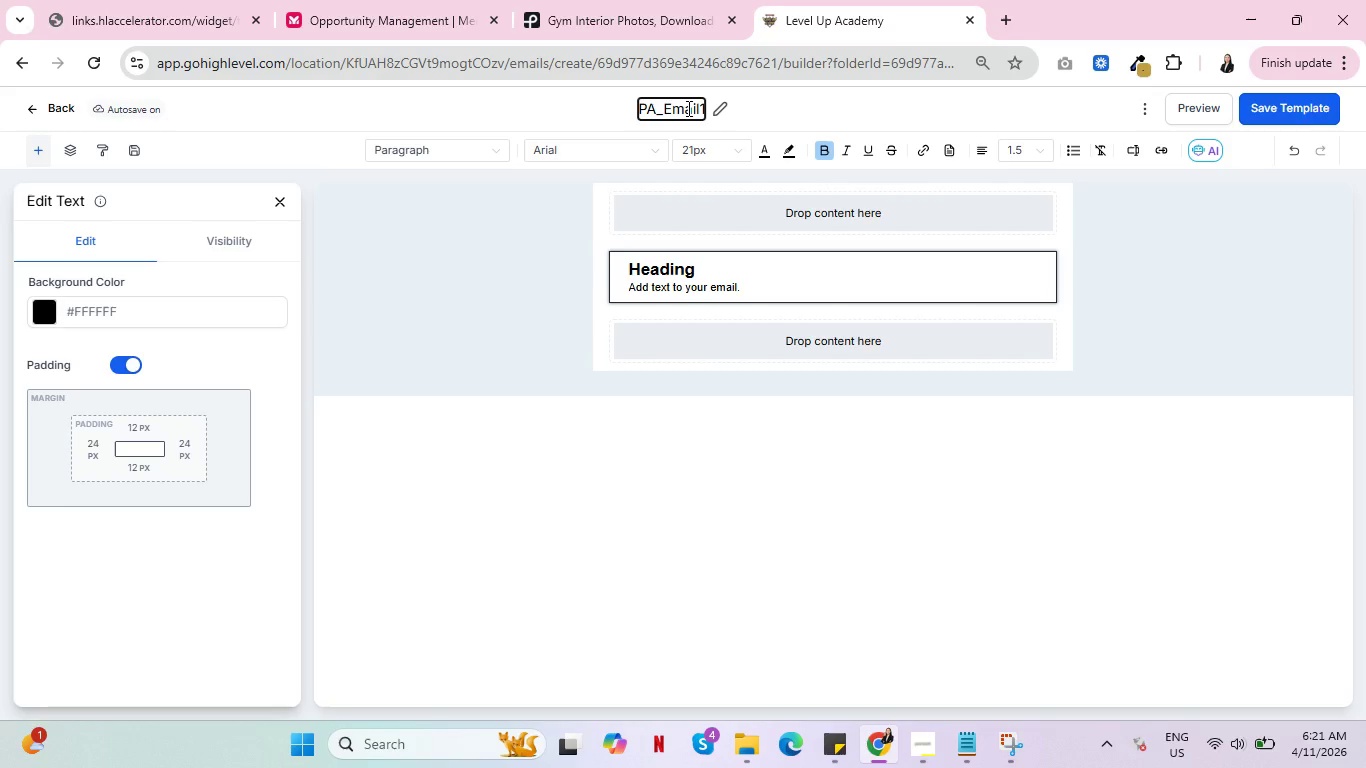 
left_click([702, 279])
 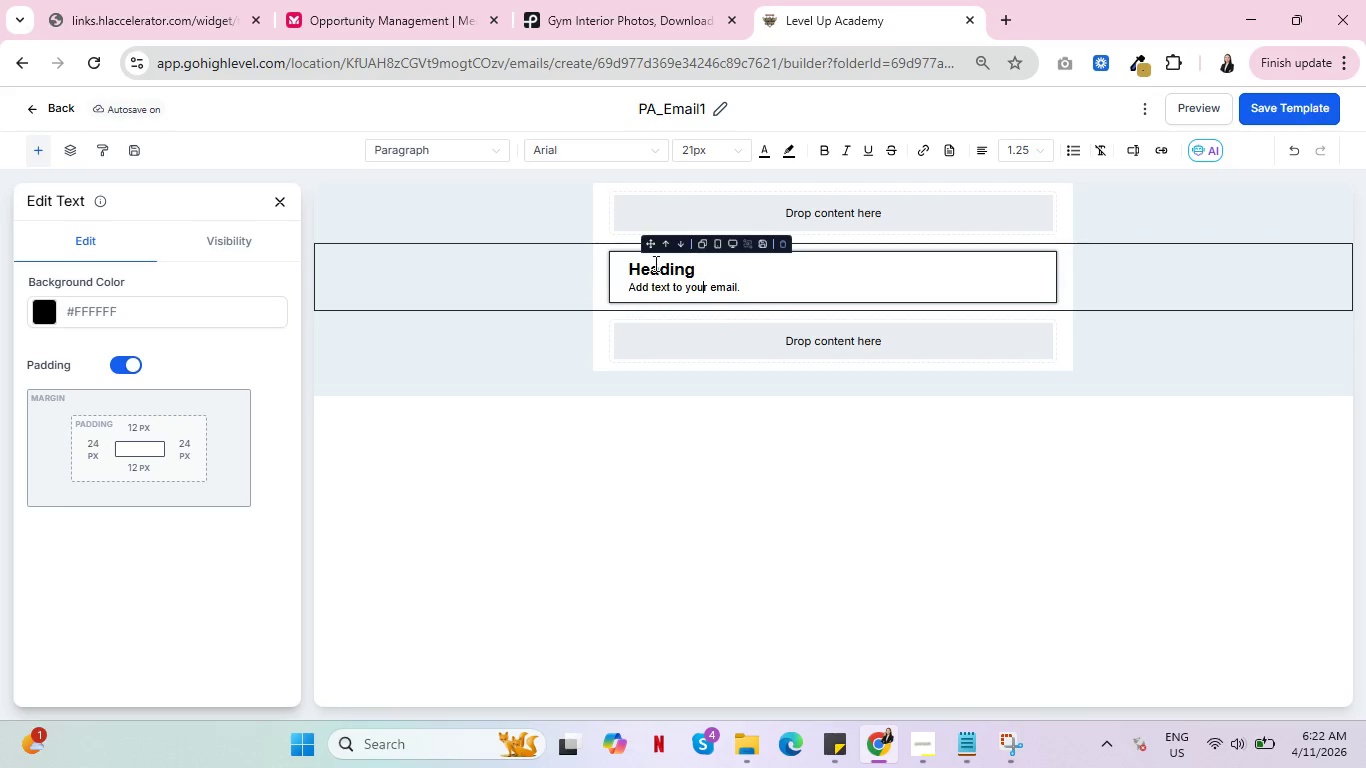 
double_click([674, 274])
 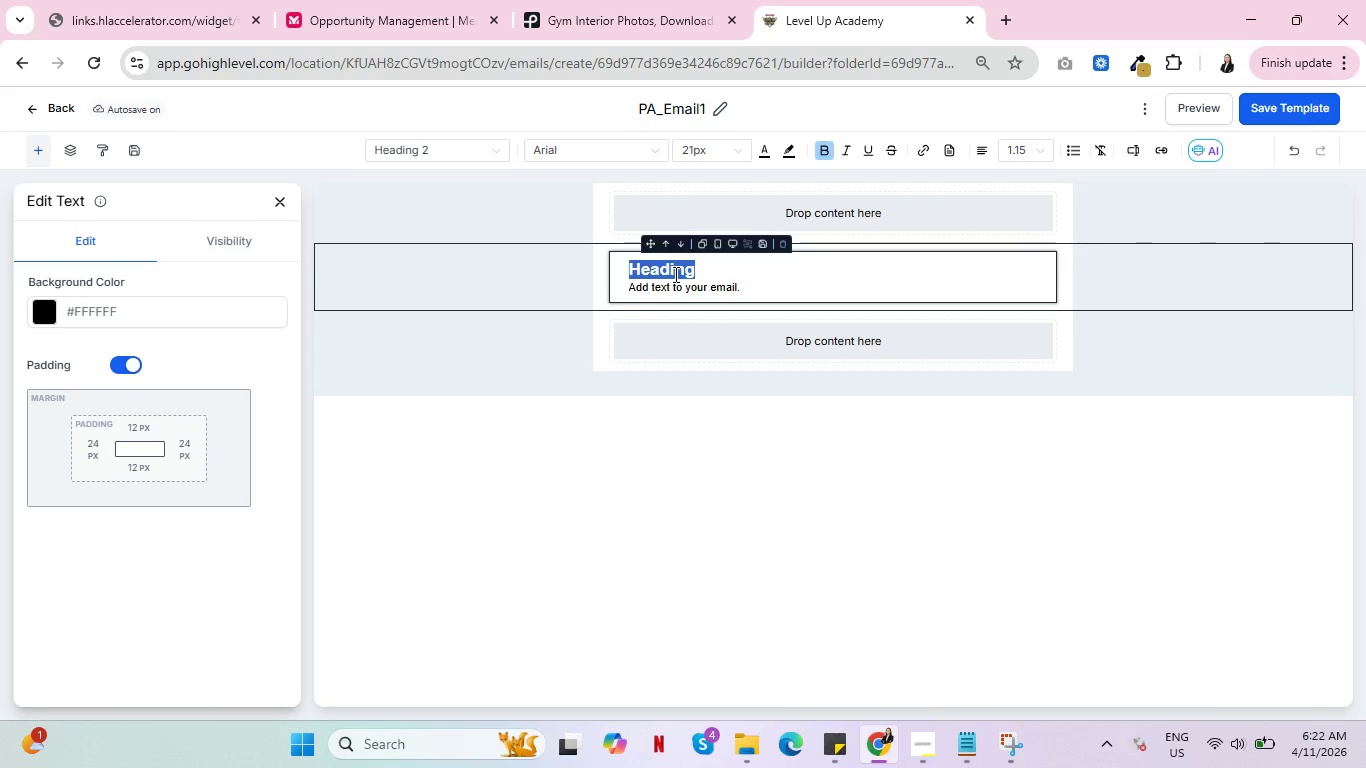 
type(Bey)
key(Backspace)
key(Backspace)
key(Backspace)
 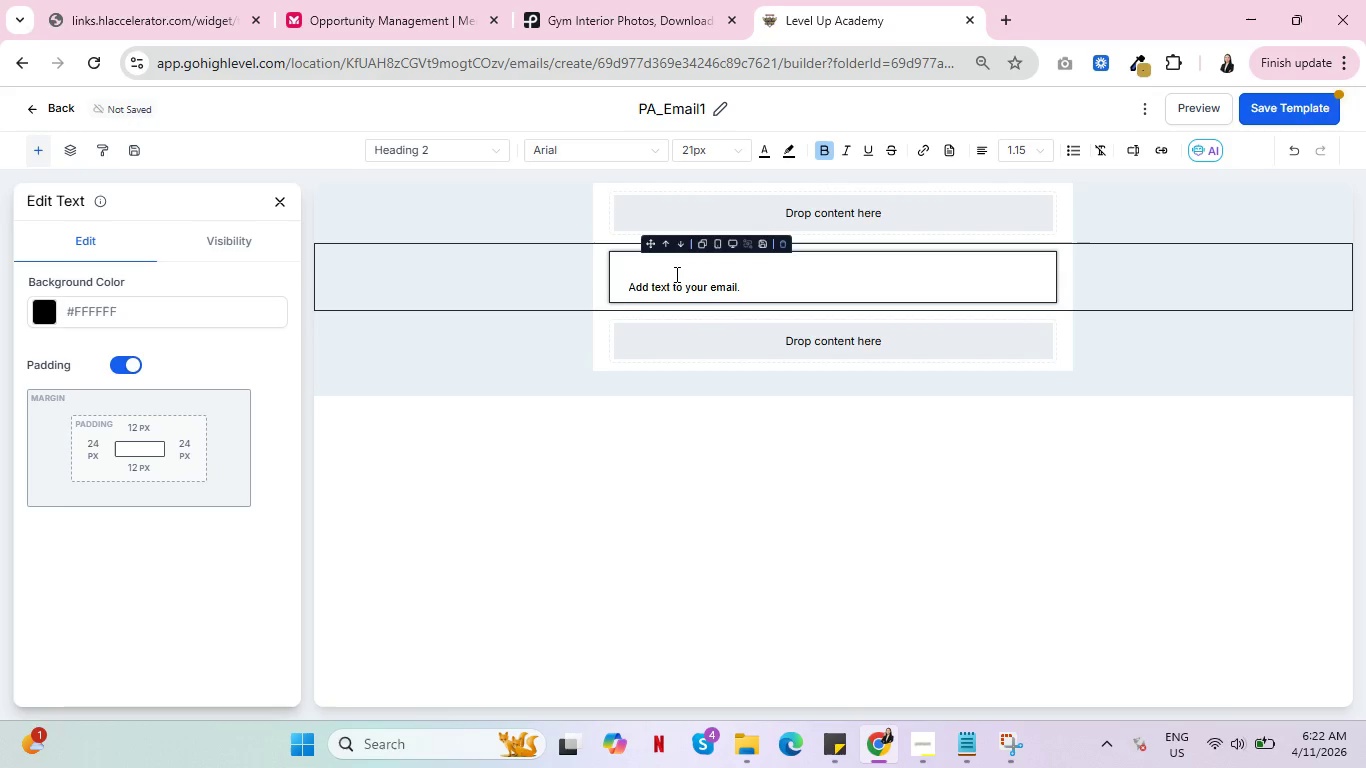 
wait(8.94)
 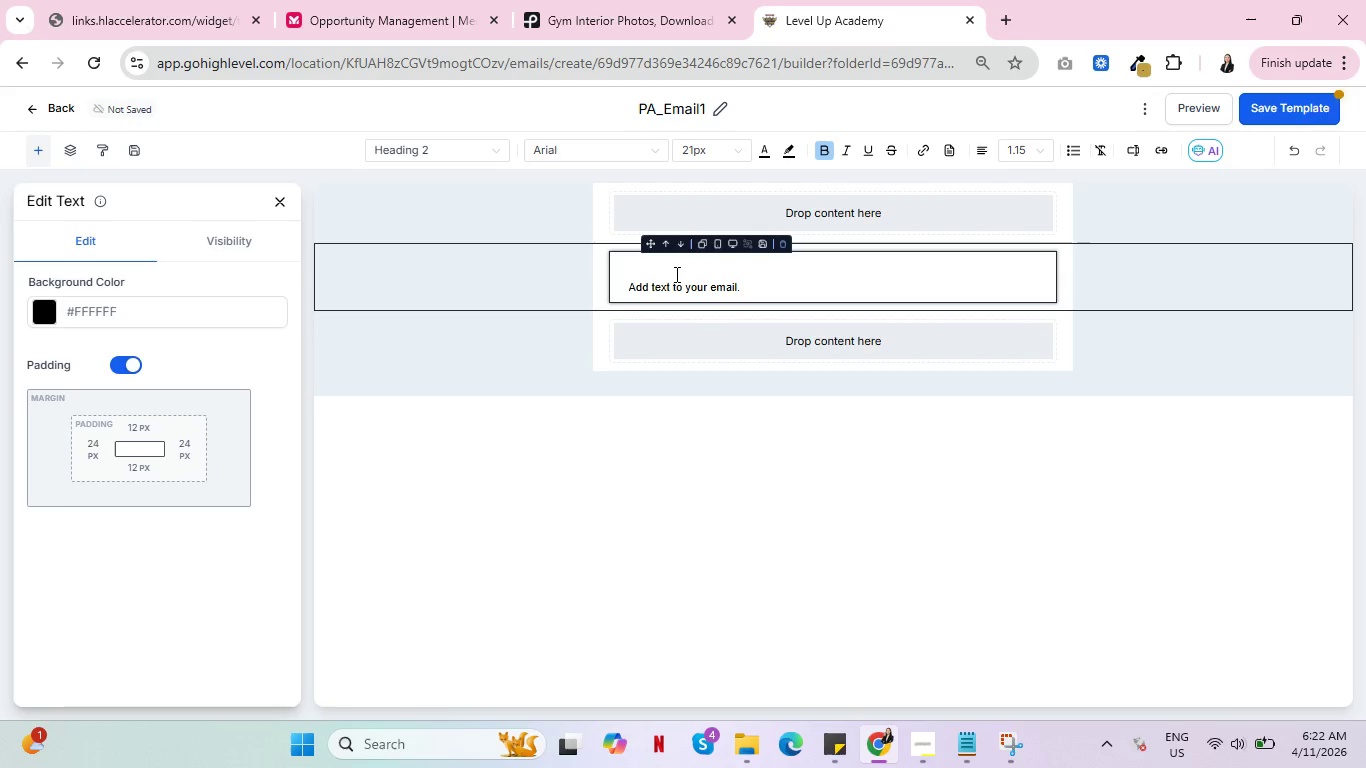 
left_click([273, 202])
 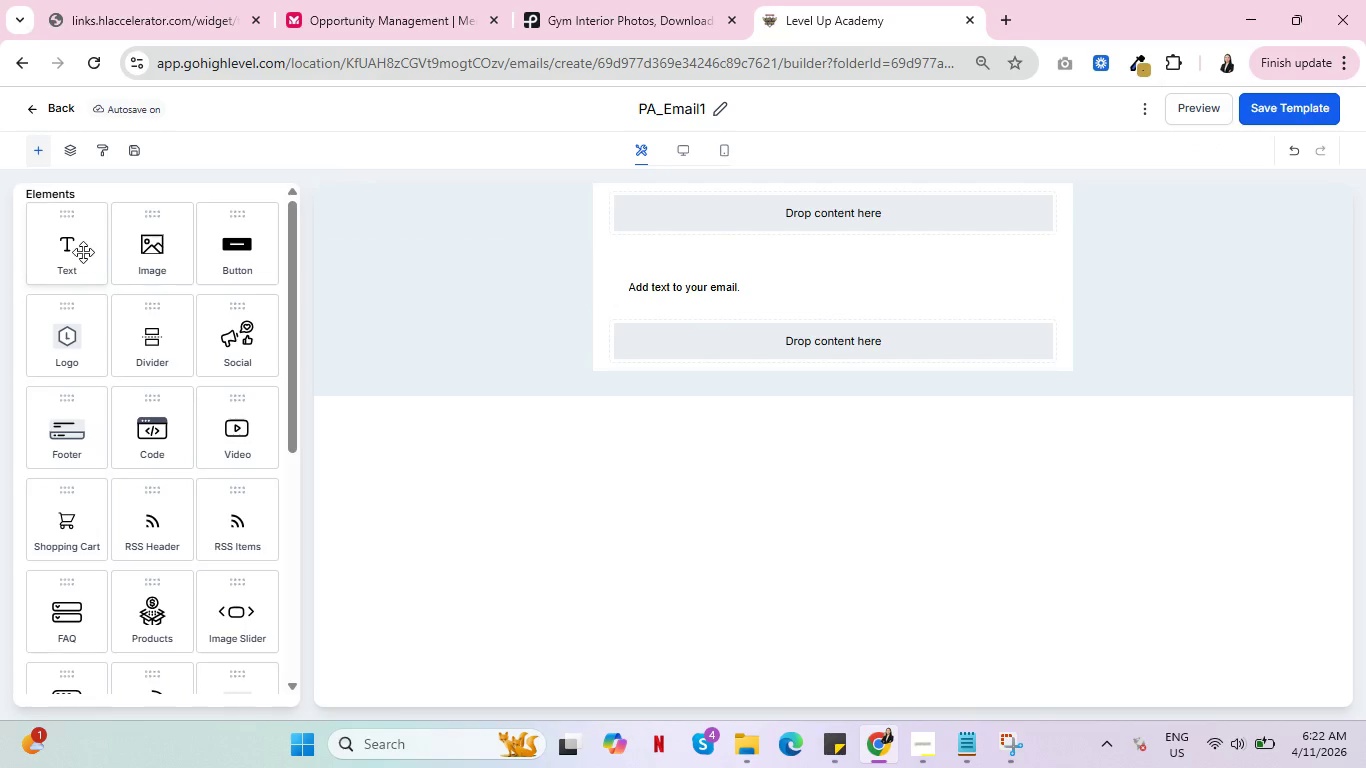 
left_click_drag(start_coordinate=[75, 250], to_coordinate=[744, 243])
 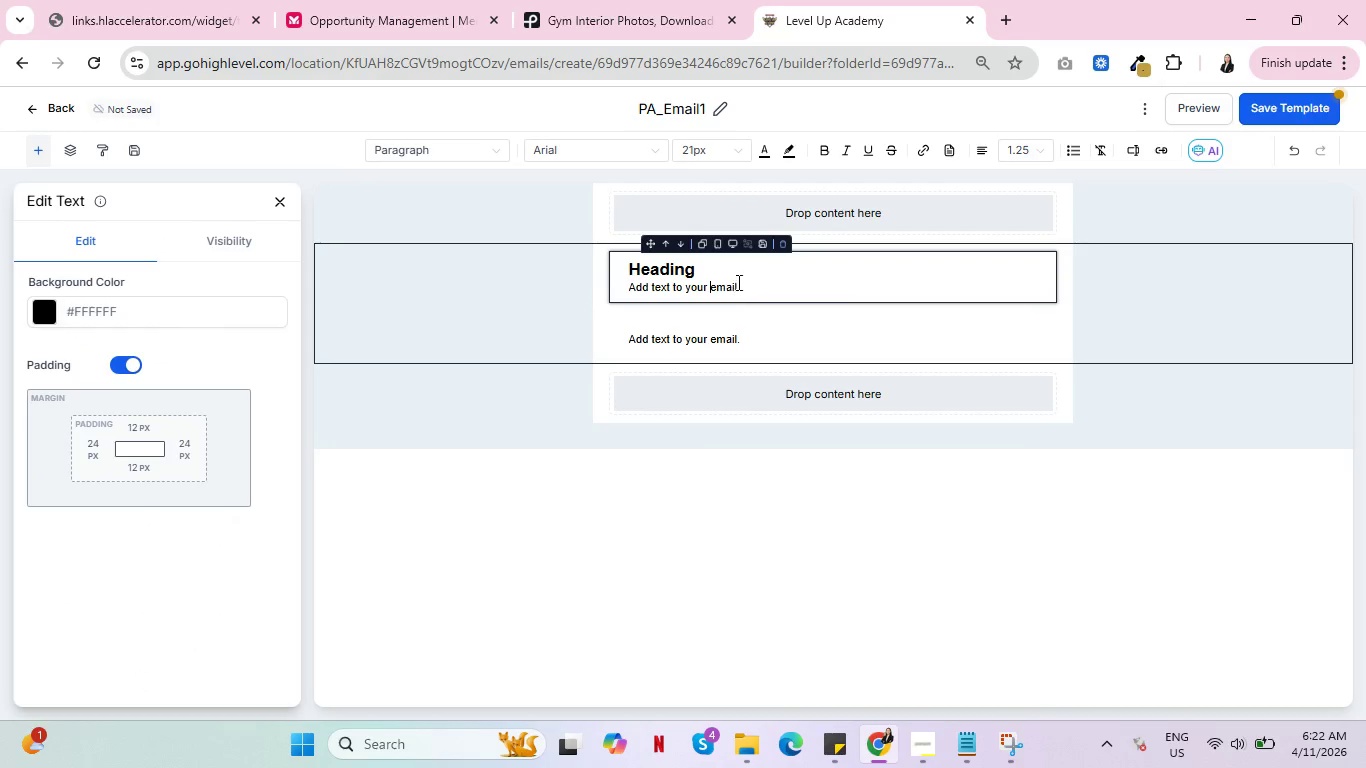 
left_click_drag(start_coordinate=[701, 268], to_coordinate=[607, 266])
 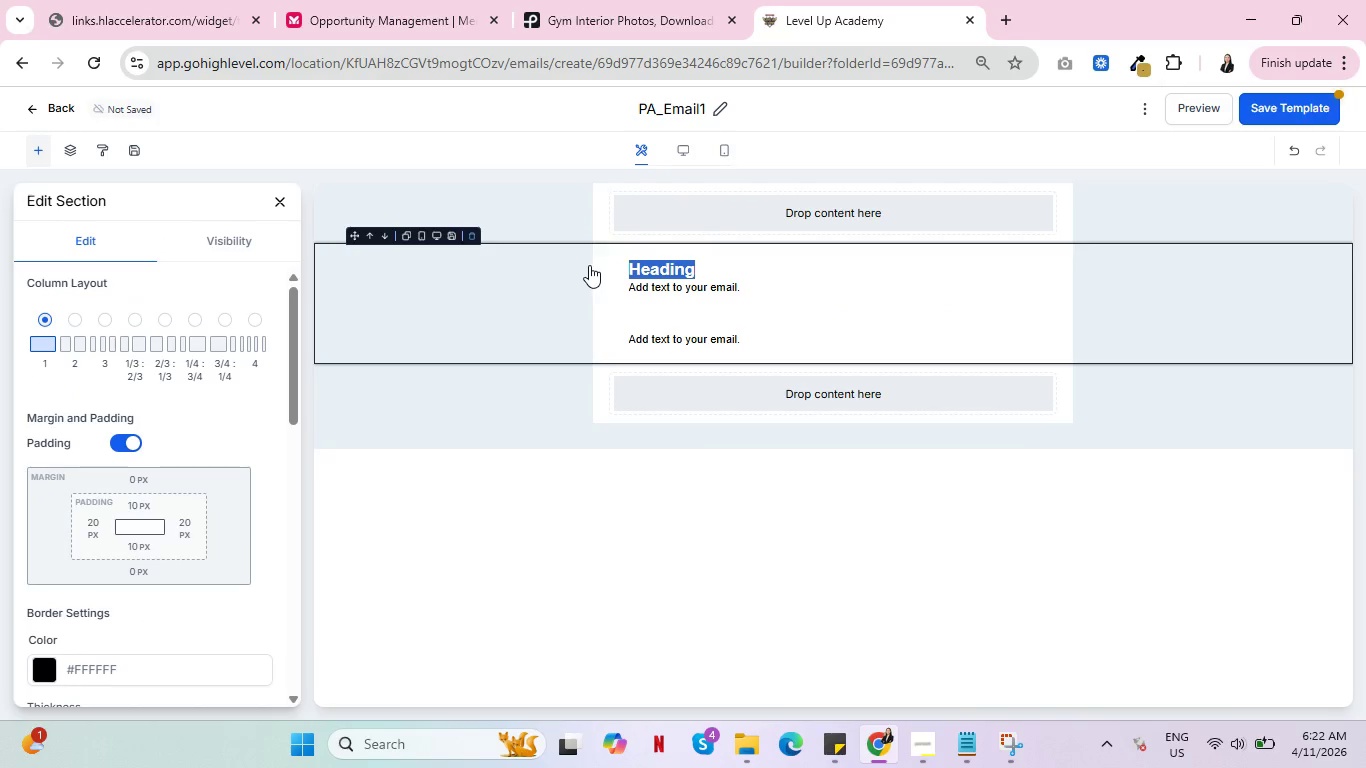 
key(Backspace)
 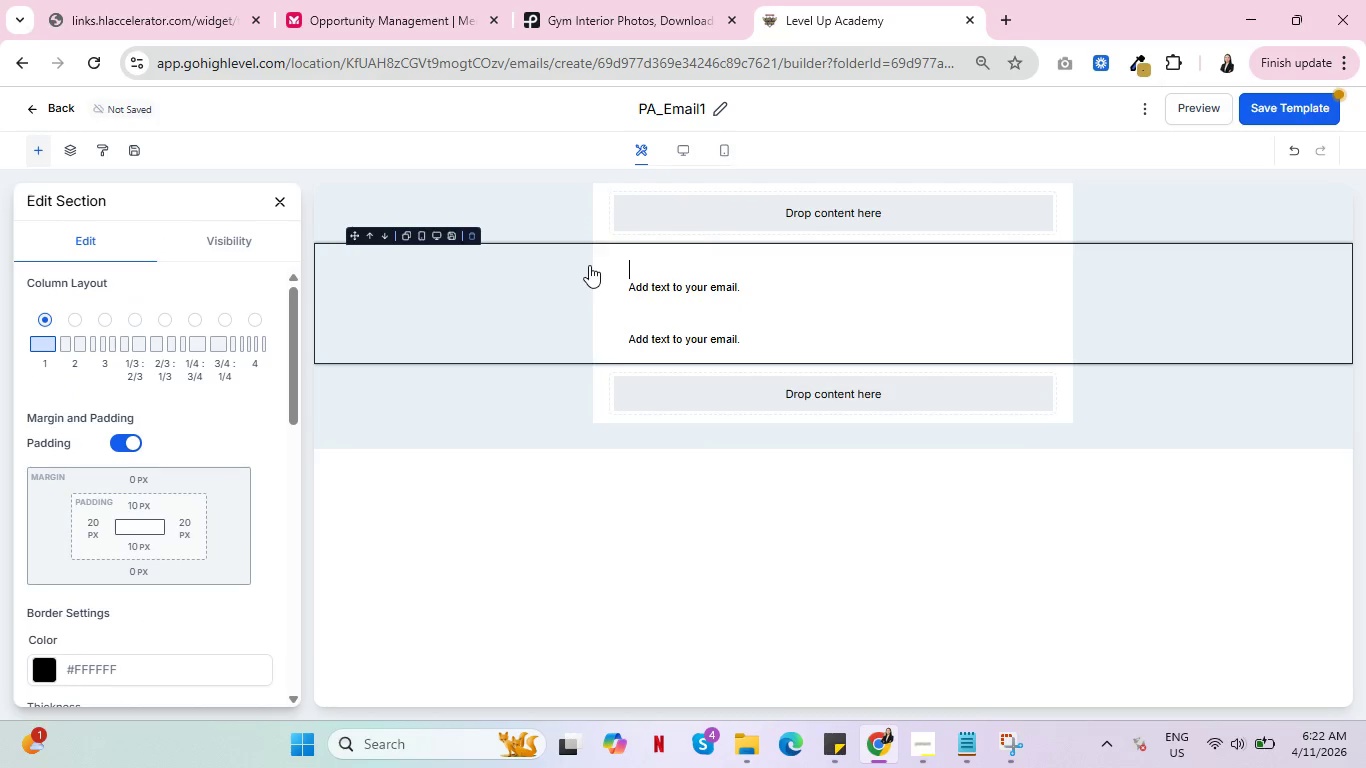 
key(Delete)
 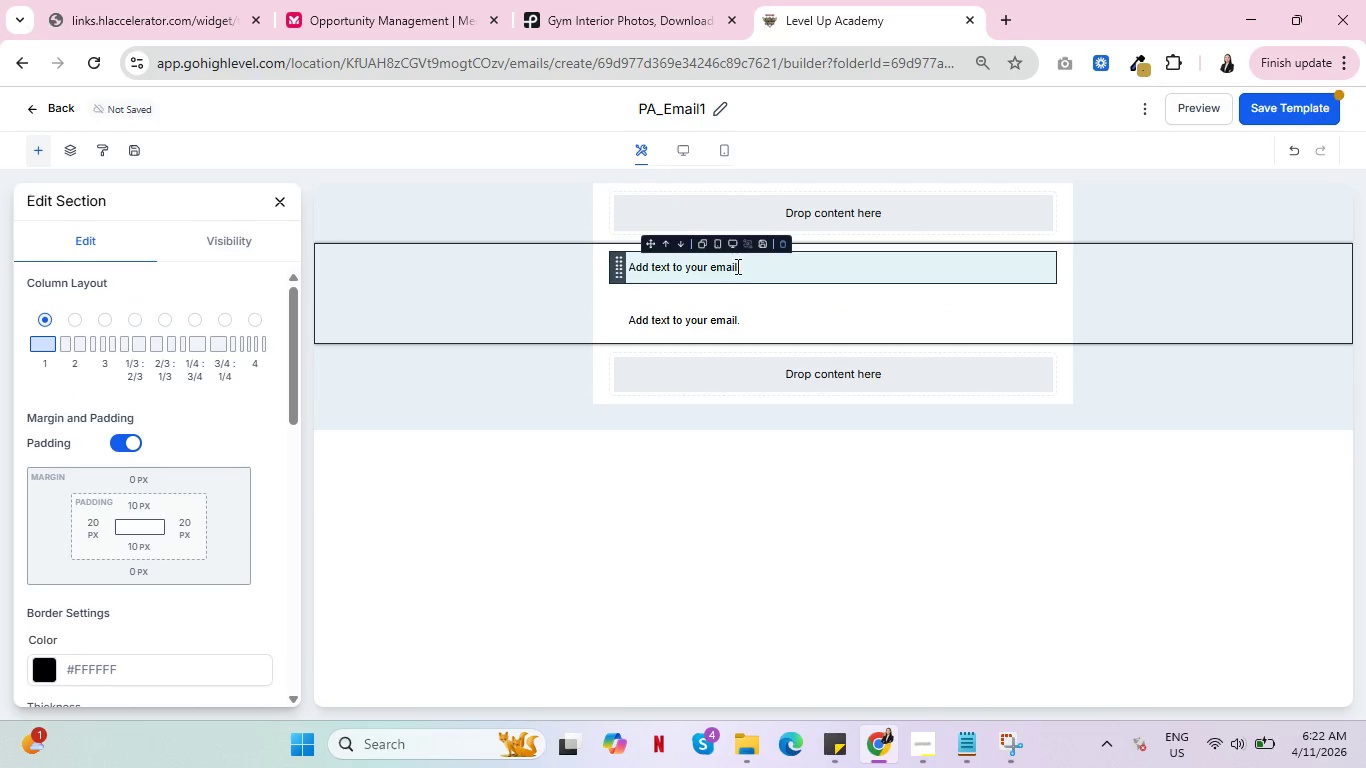 
left_click_drag(start_coordinate=[736, 266], to_coordinate=[614, 254])
 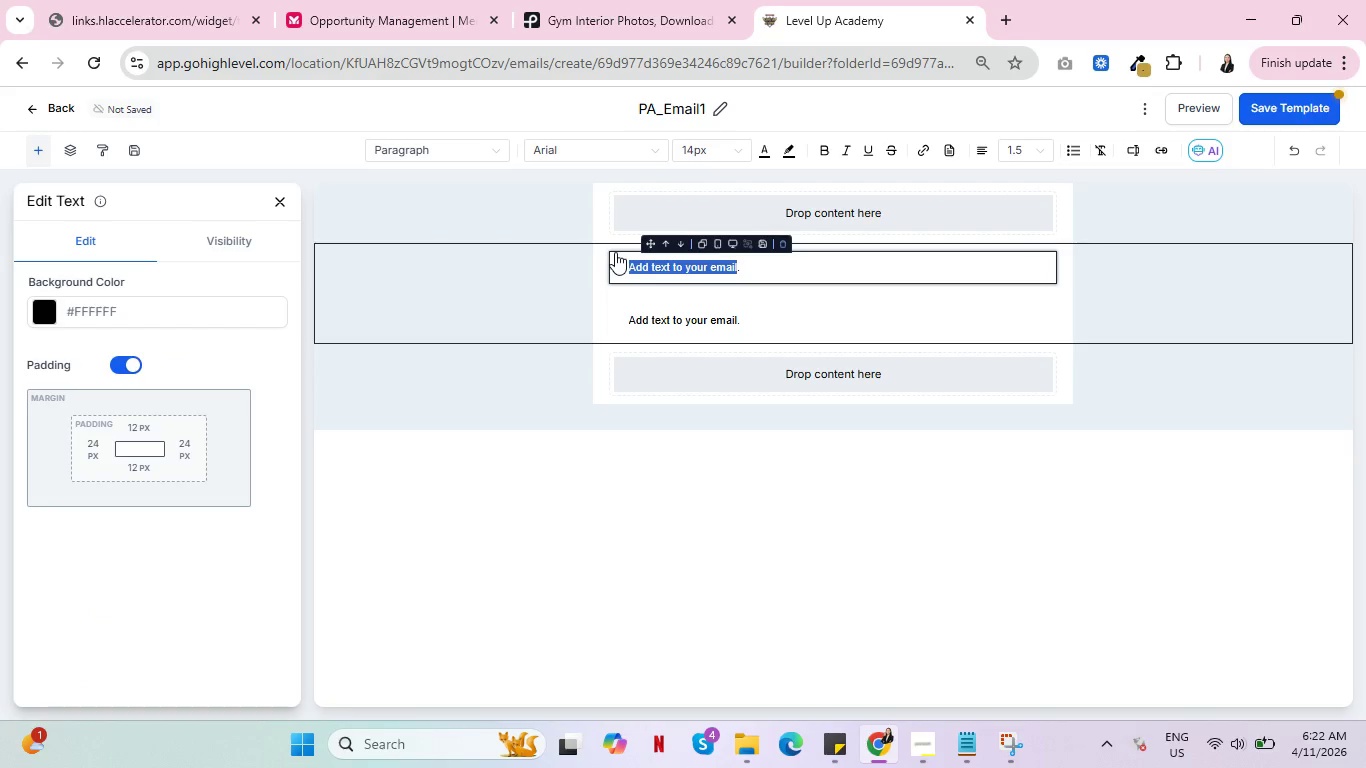 
type(Beyond Blueprint)
 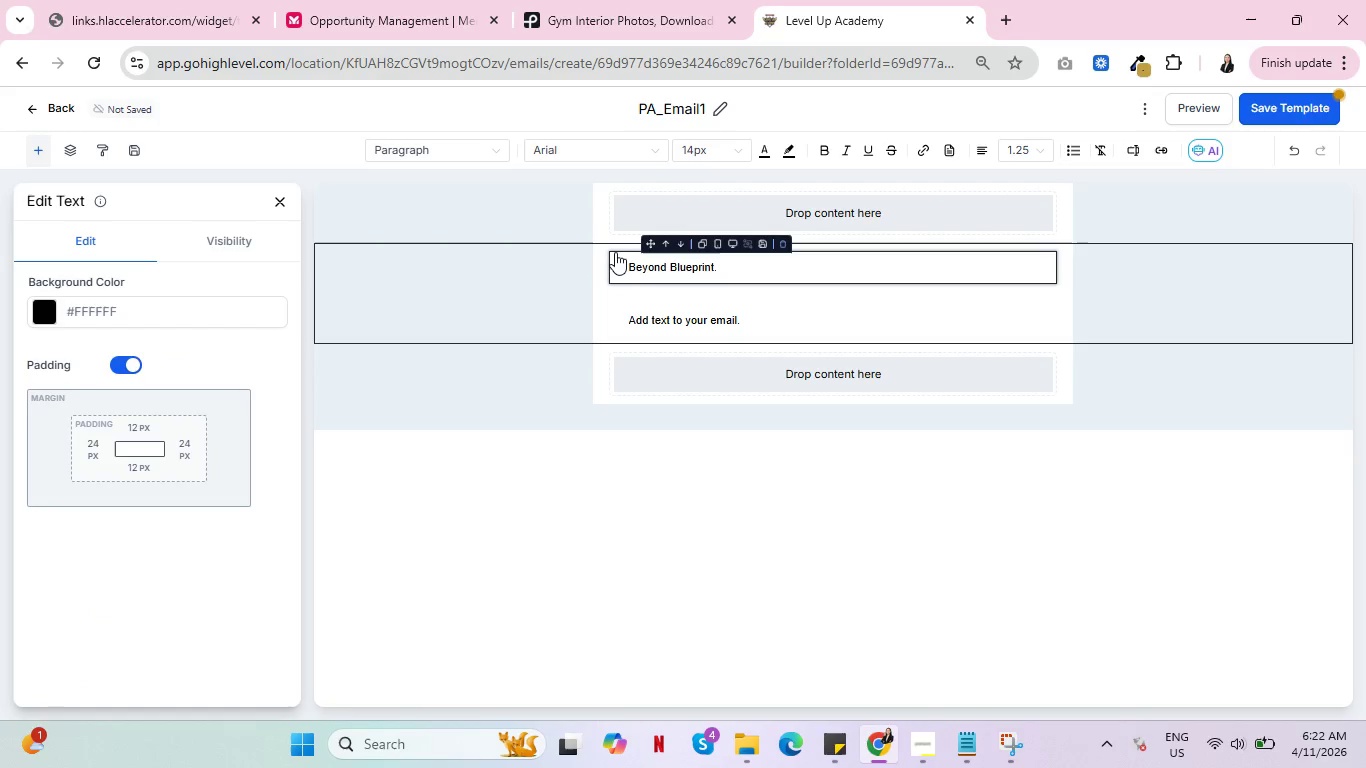 
type(s: Captui)
key(Backspace)
type(ring the True Essence of Histr)
key(Backspace)
type(oric Restot)
key(Backspace)
type(ration)
 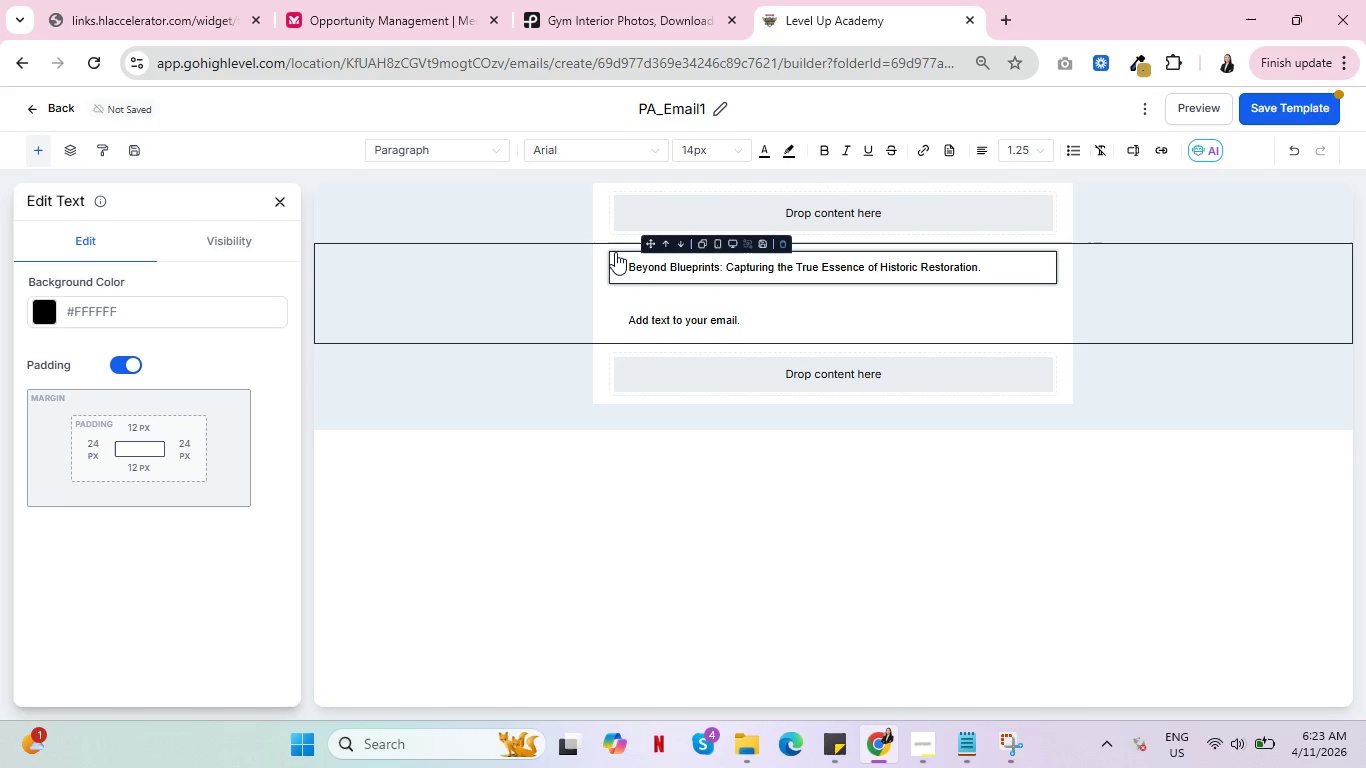 
wait(5.3)
 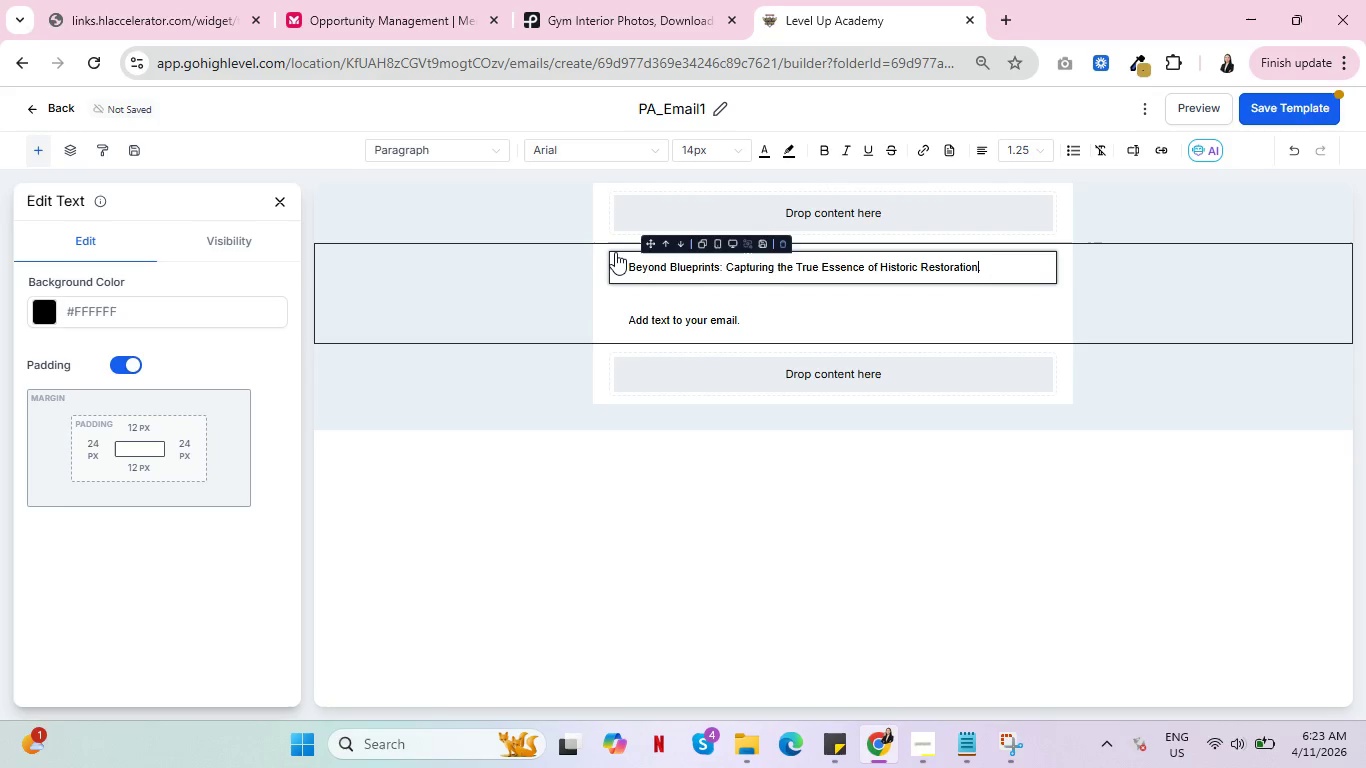 
left_click([761, 319])
 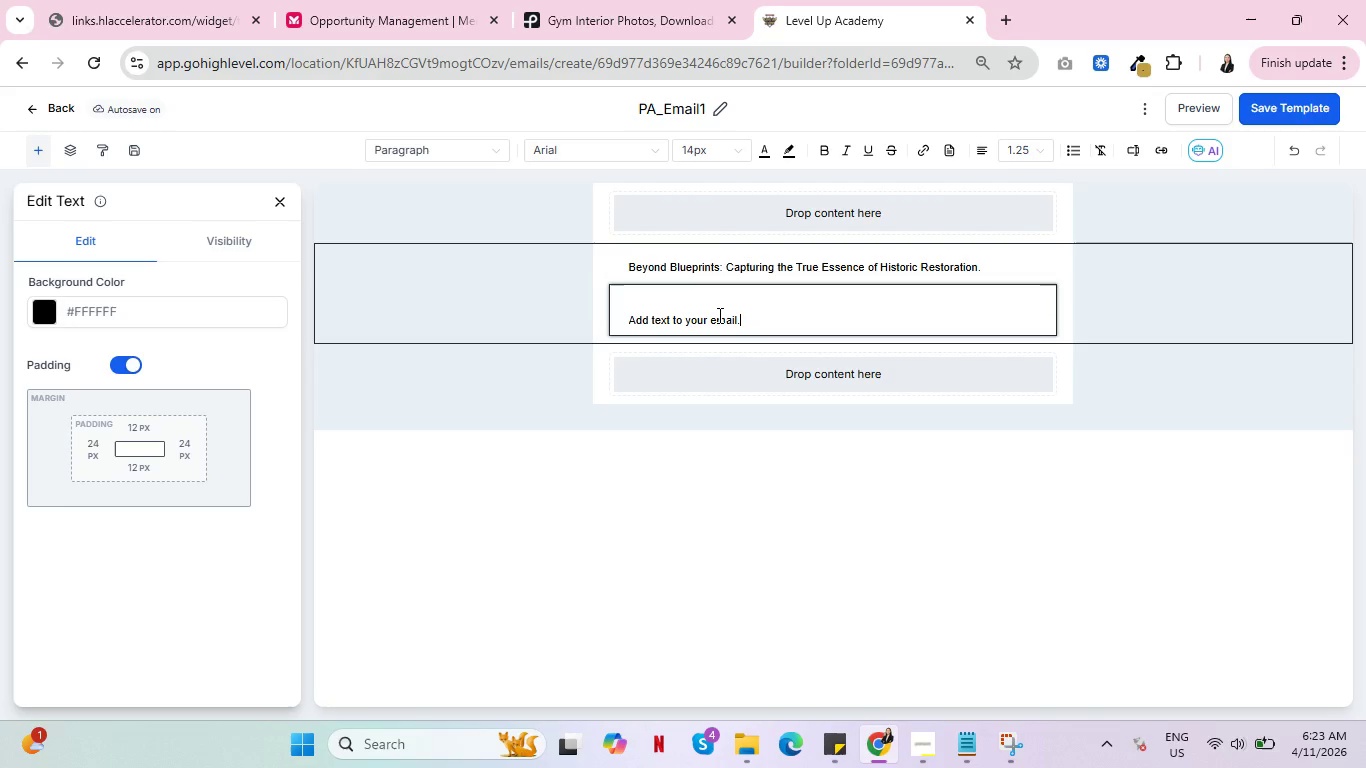 
wait(15.45)
 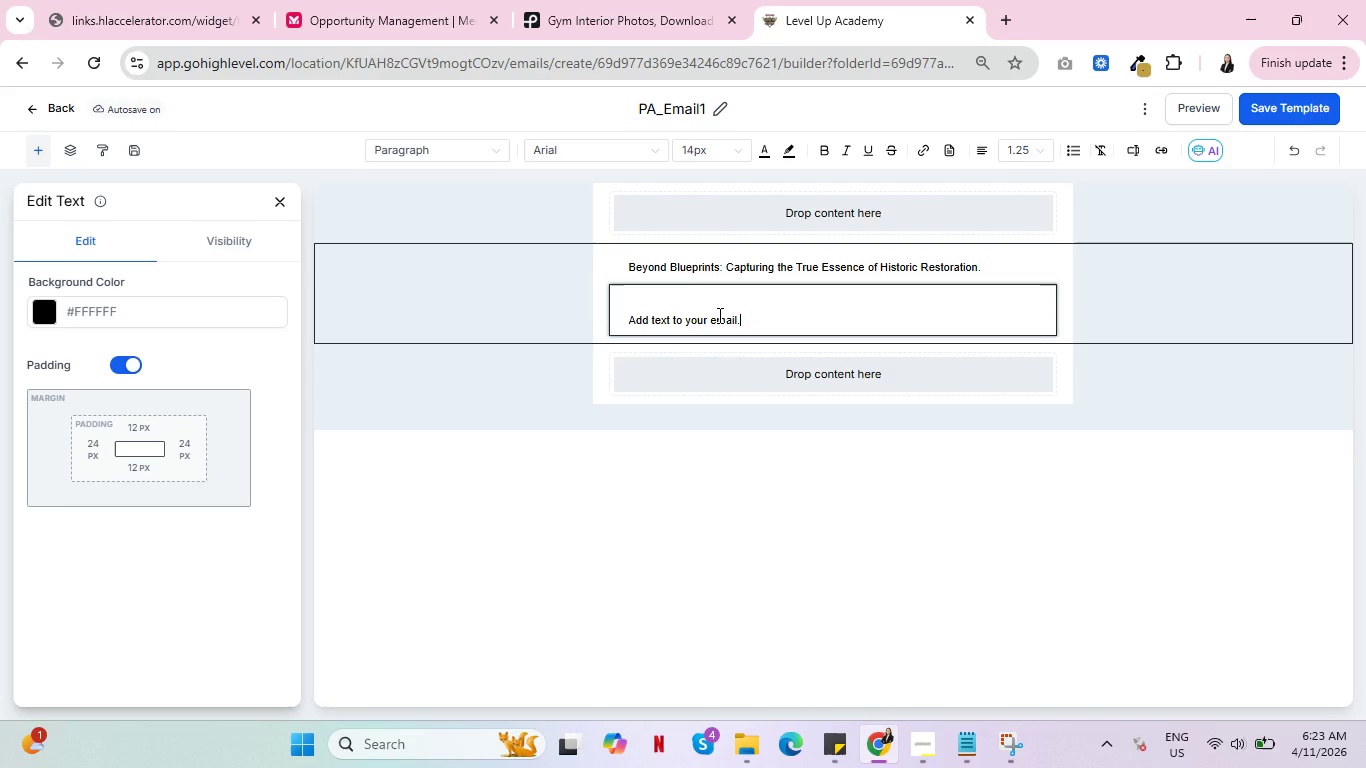 
double_click([708, 316])
 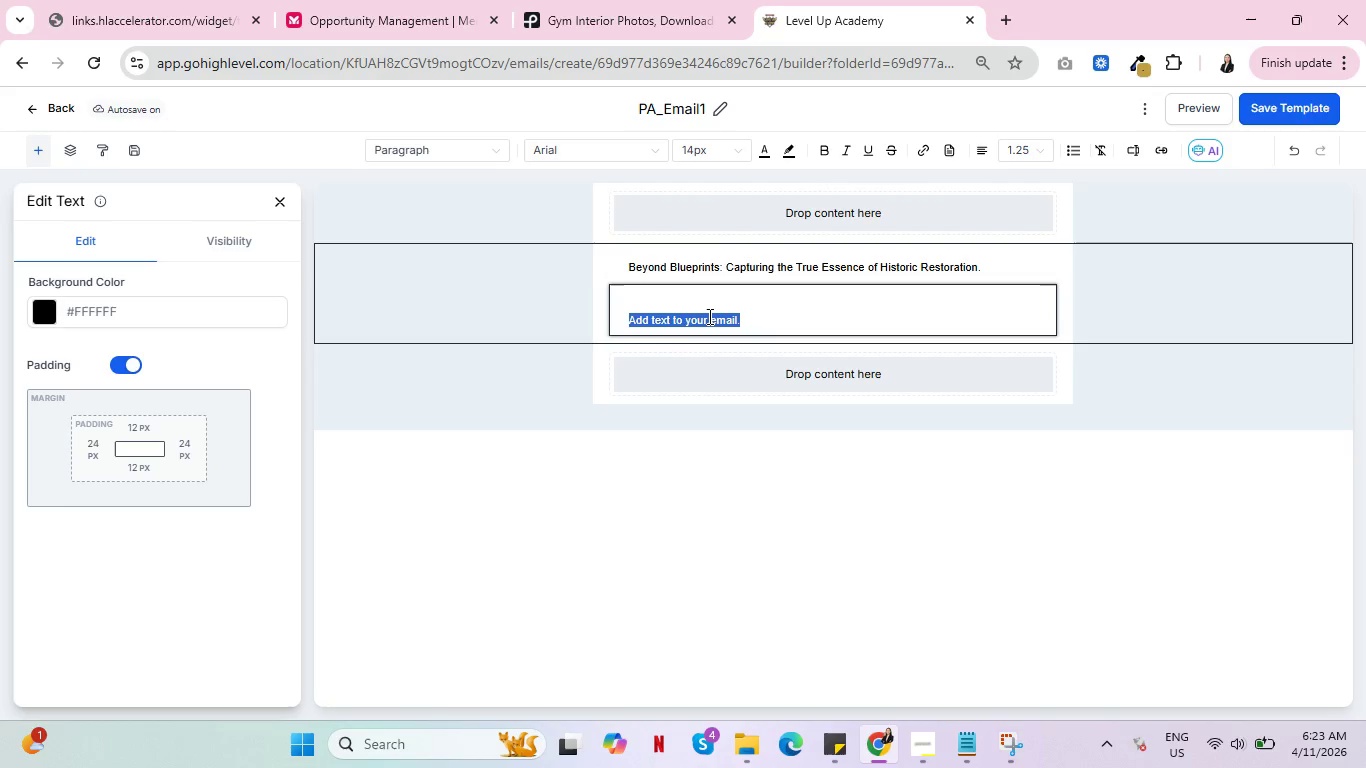 
triple_click([708, 316])
 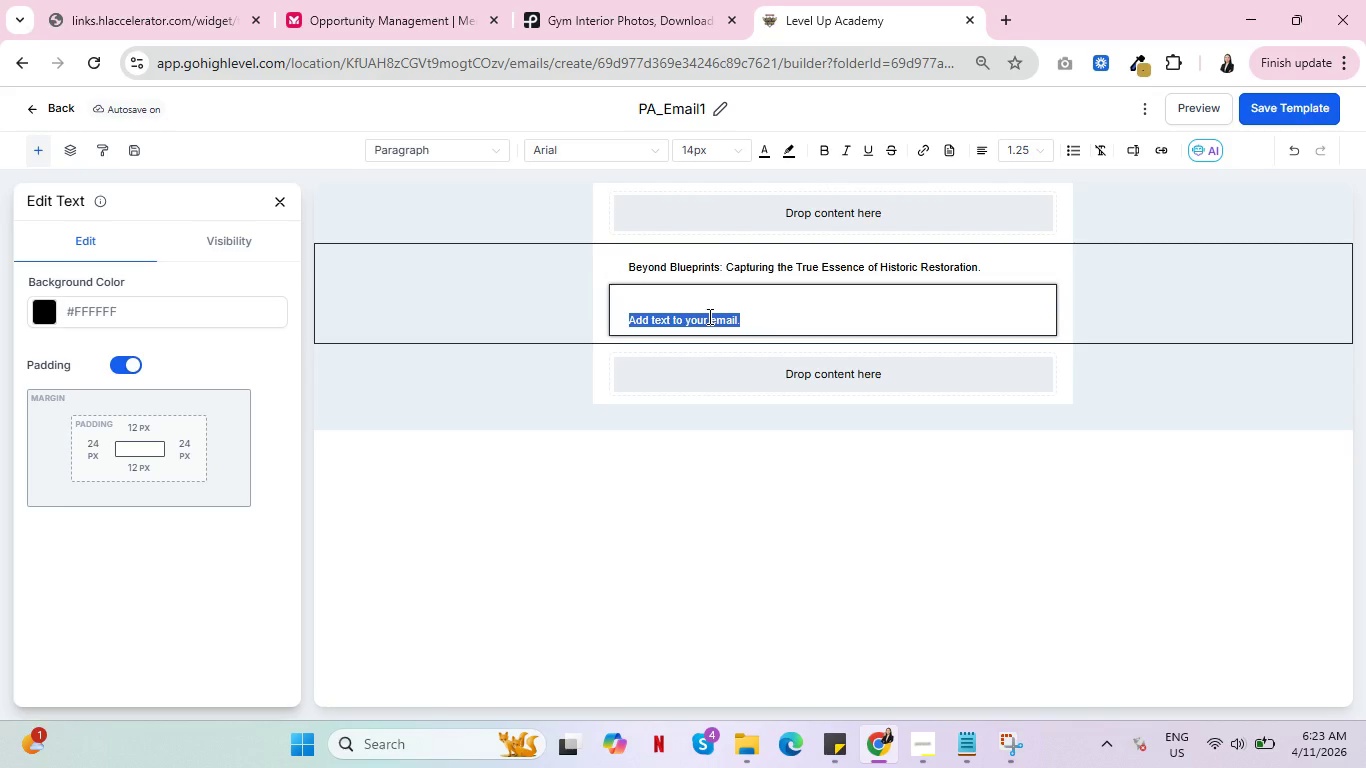 
key(Backspace)
 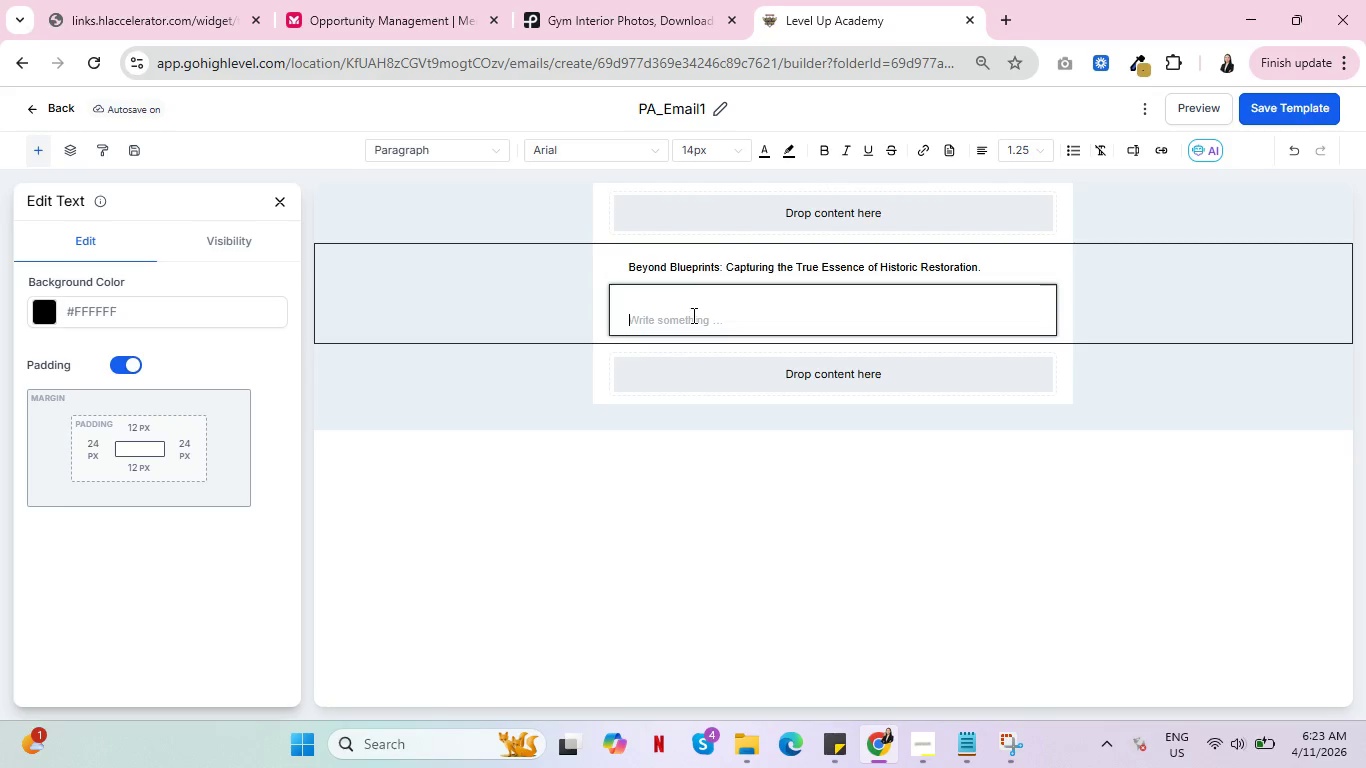 
wait(17.75)
 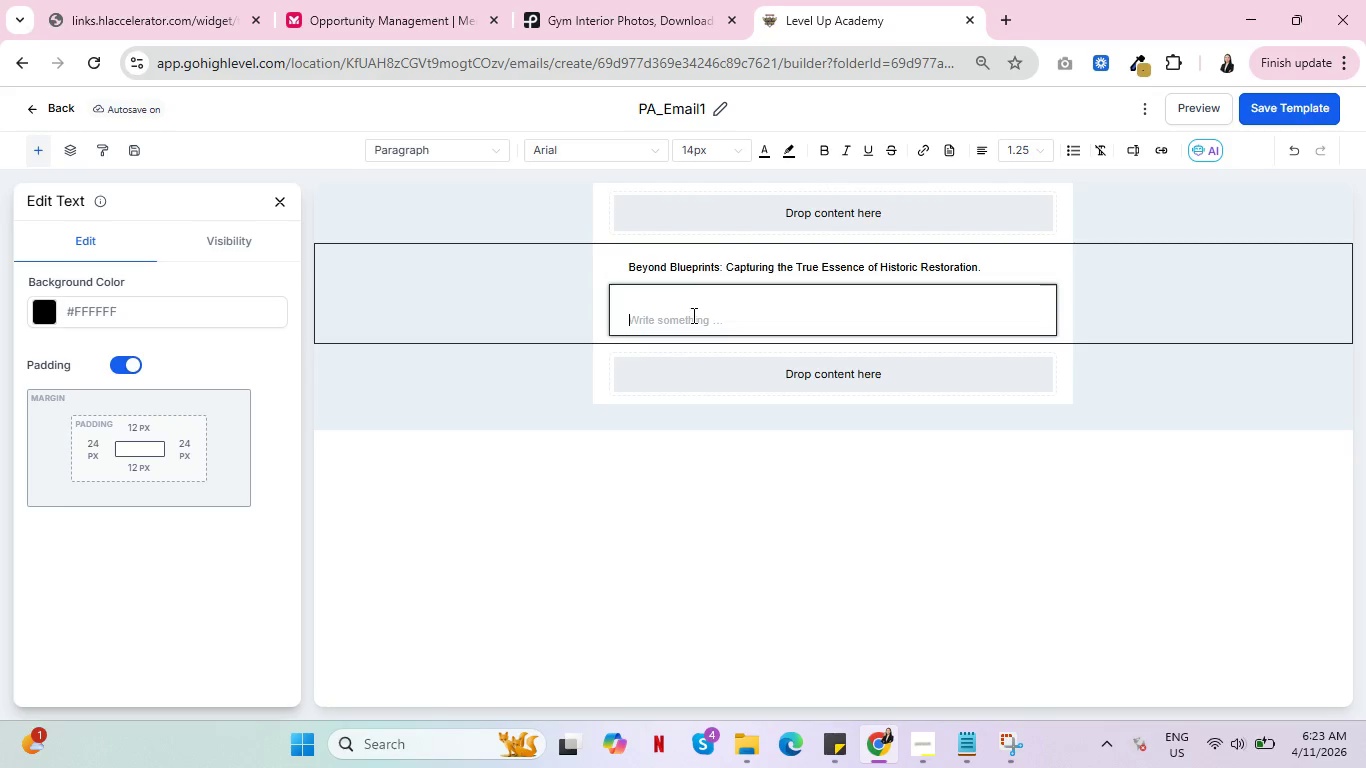 
left_click([646, 301])
 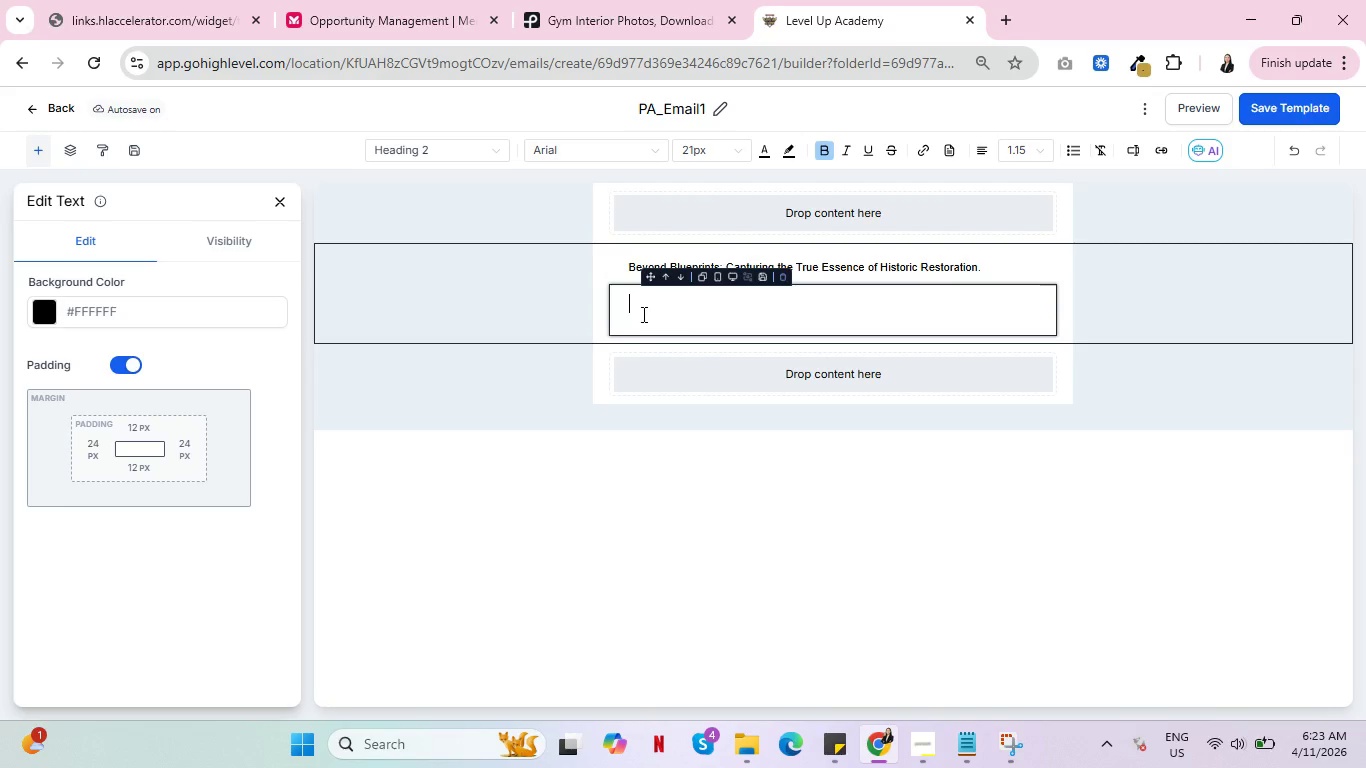 
left_click([642, 316])
 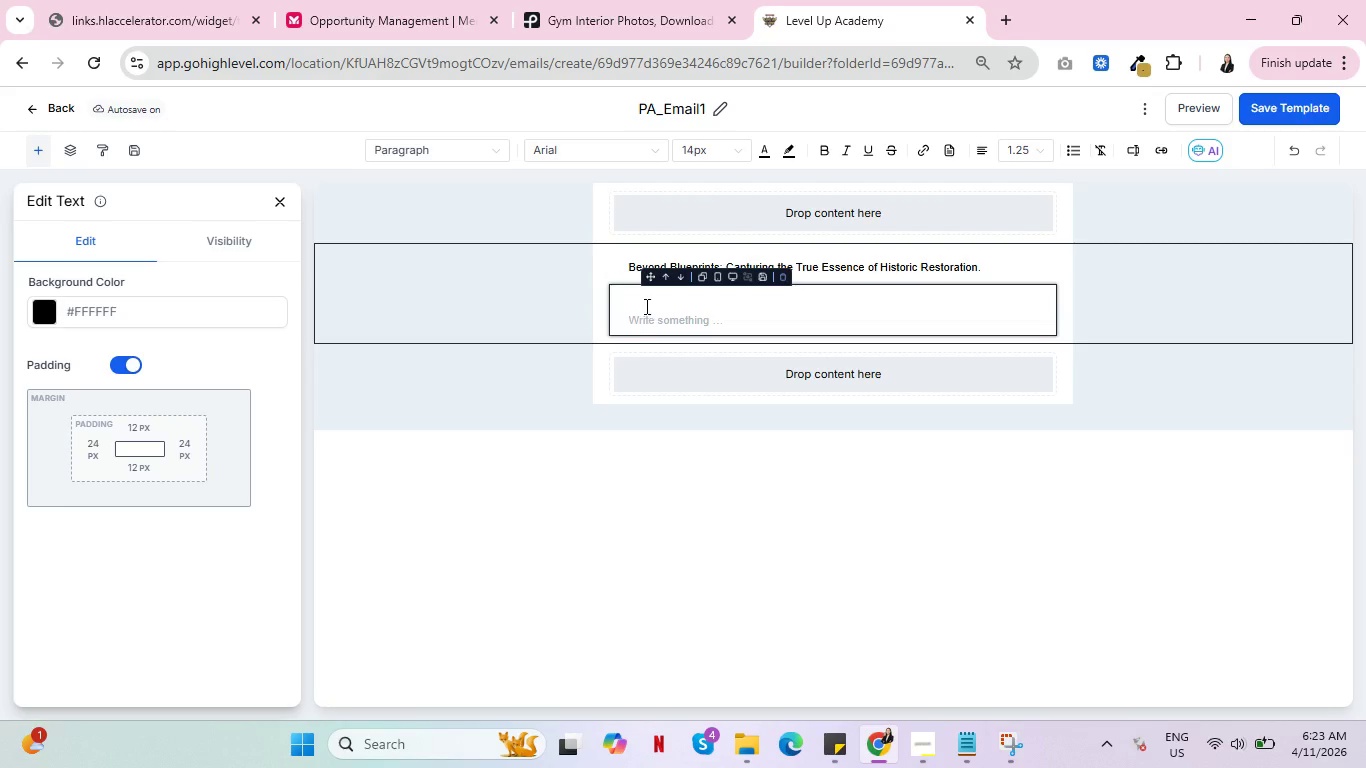 
left_click([646, 297])
 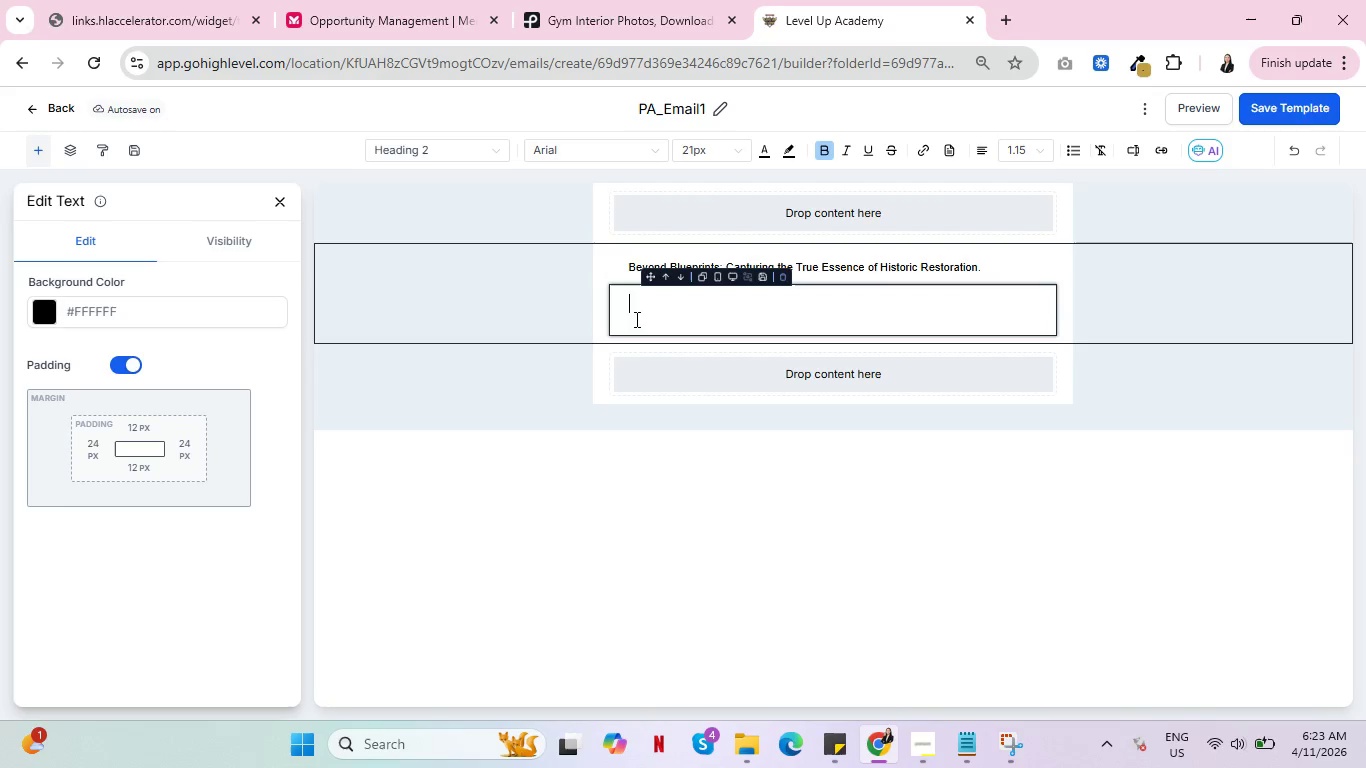 
double_click([635, 319])
 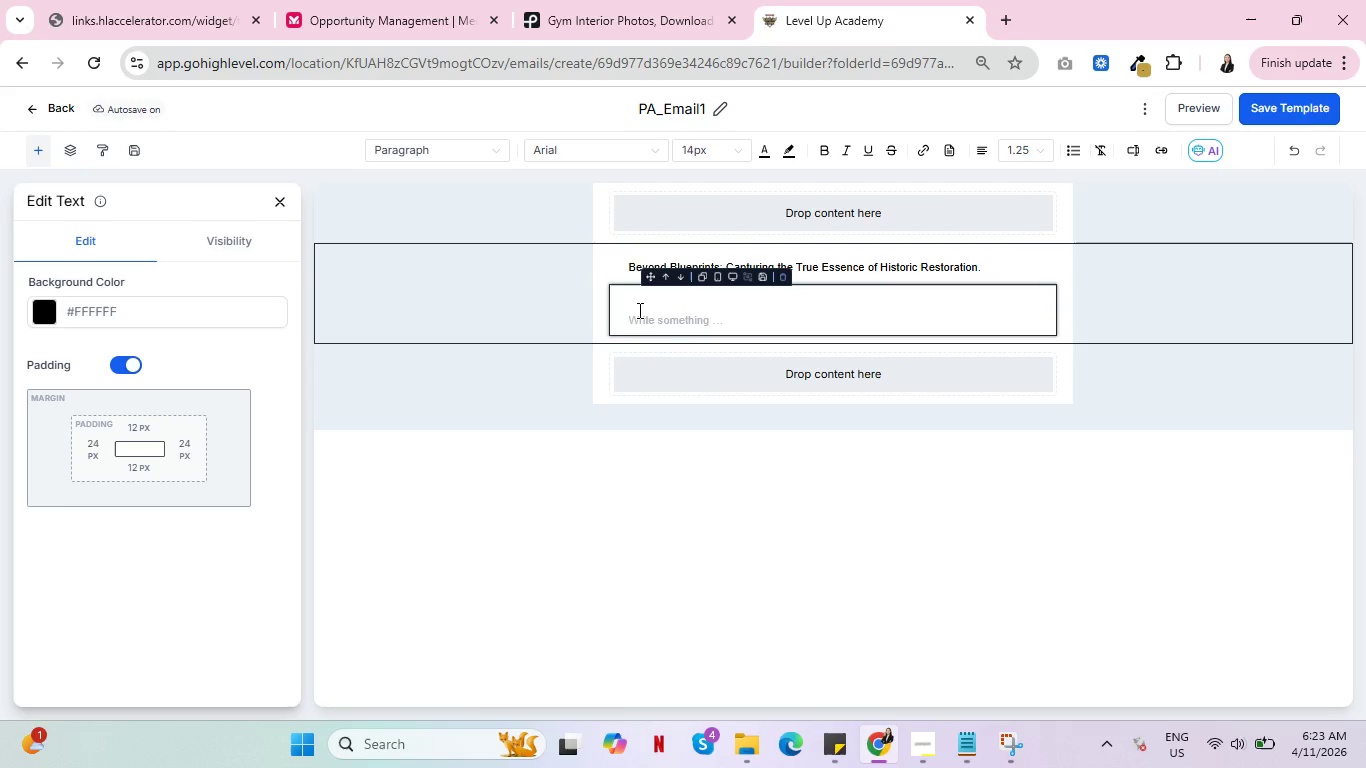 
left_click([638, 309])
 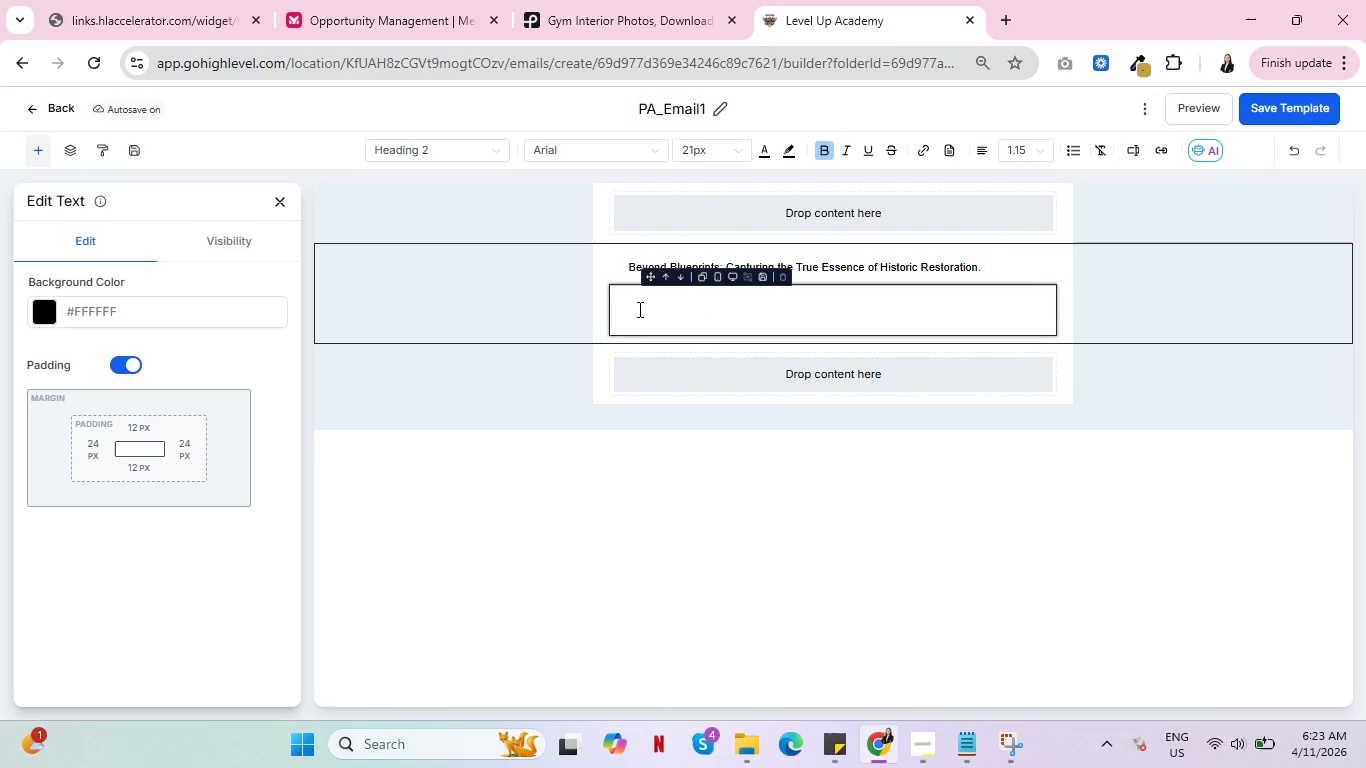 
key(Backspace)
type(Dear )
 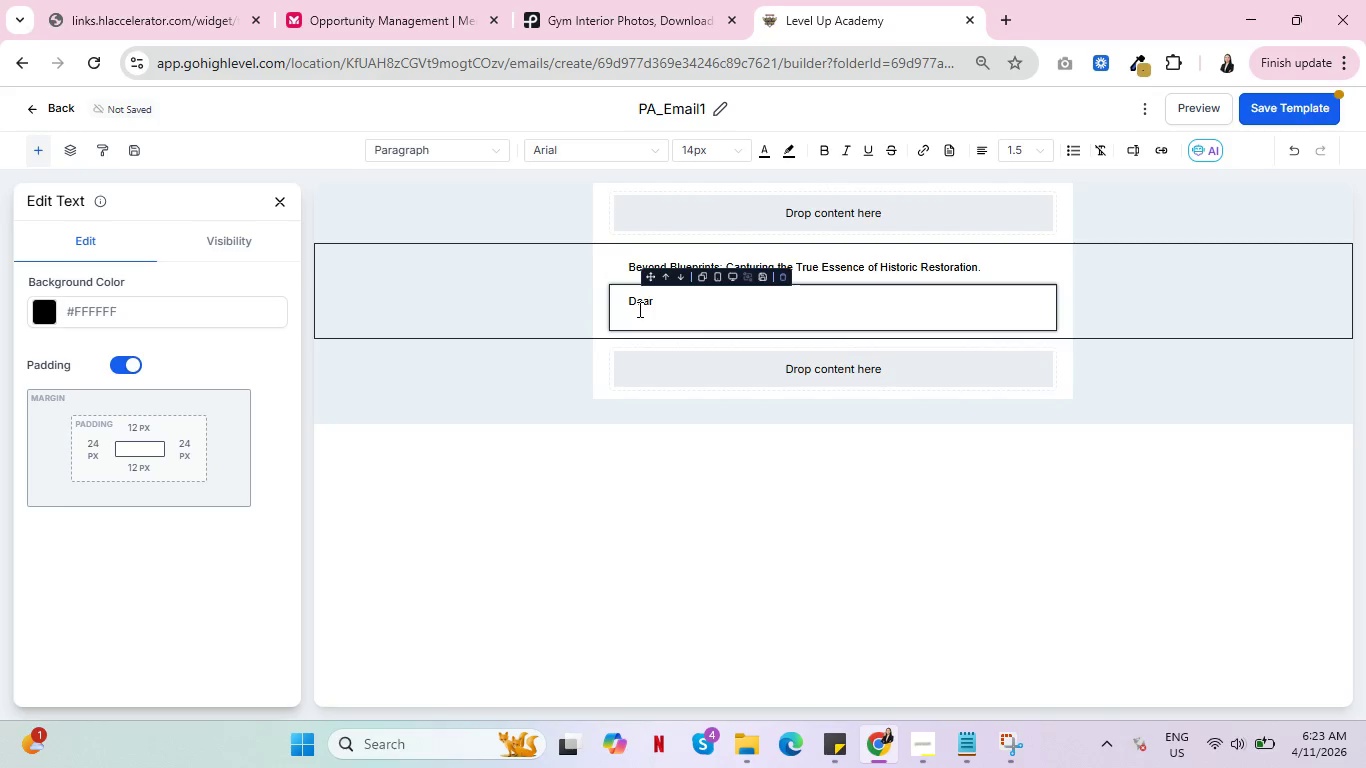 
left_click([1134, 146])
 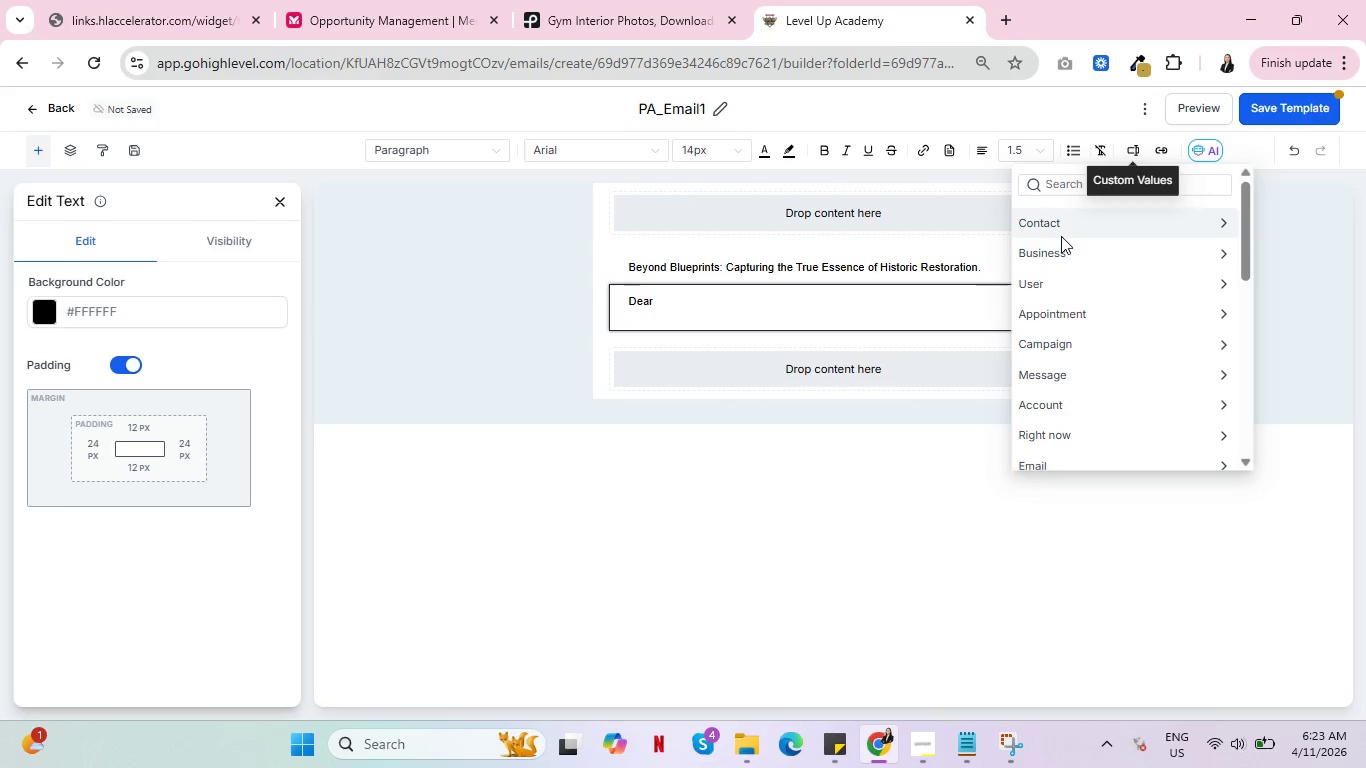 
left_click([1067, 227])
 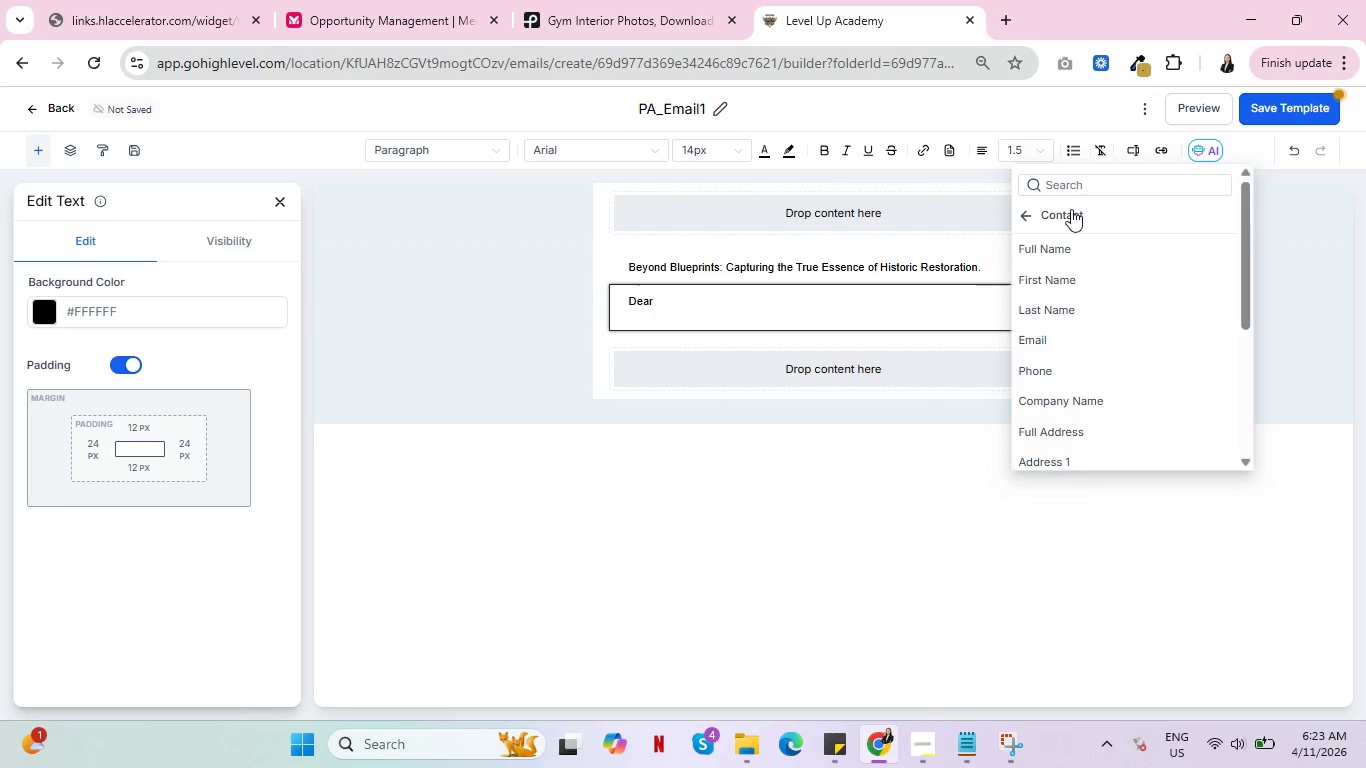 
left_click([1095, 451])
 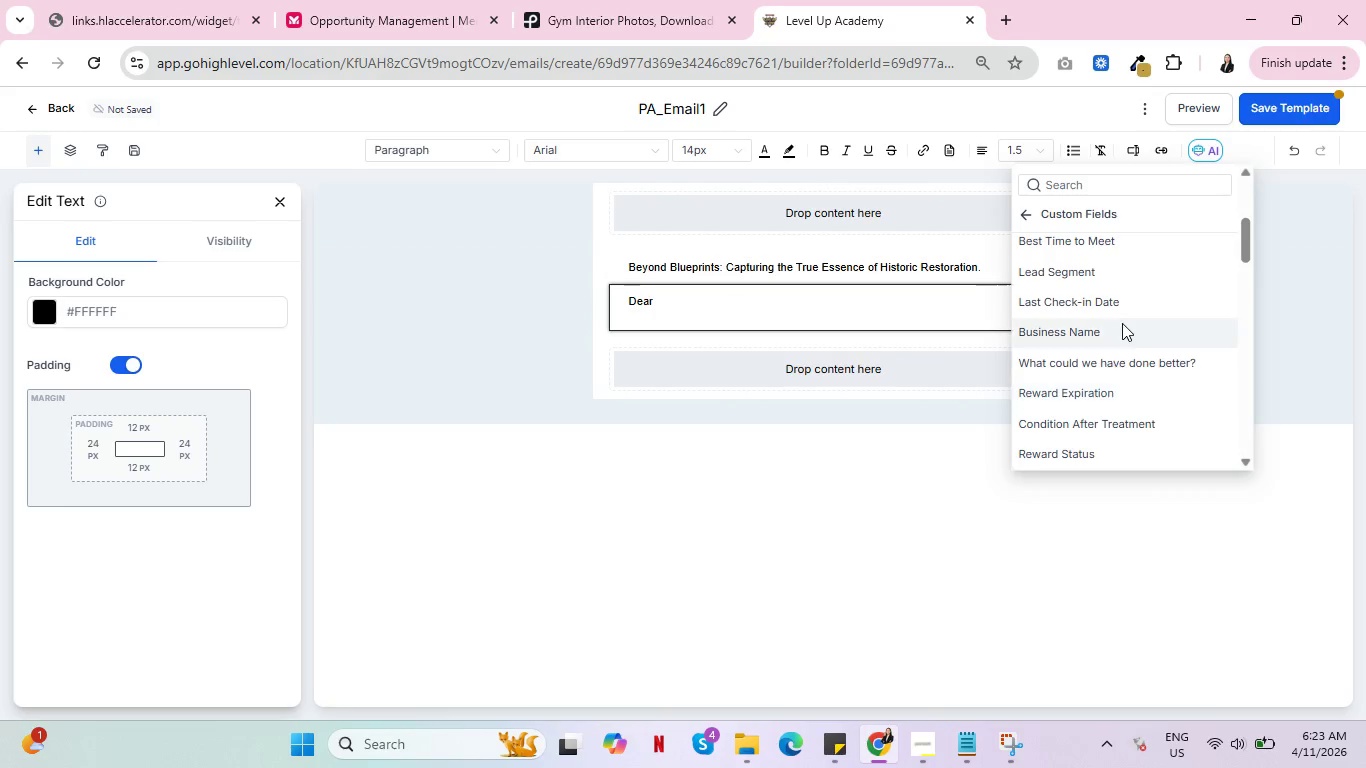 
scroll: coordinate [1121, 332], scroll_direction: down, amount: 27.0
 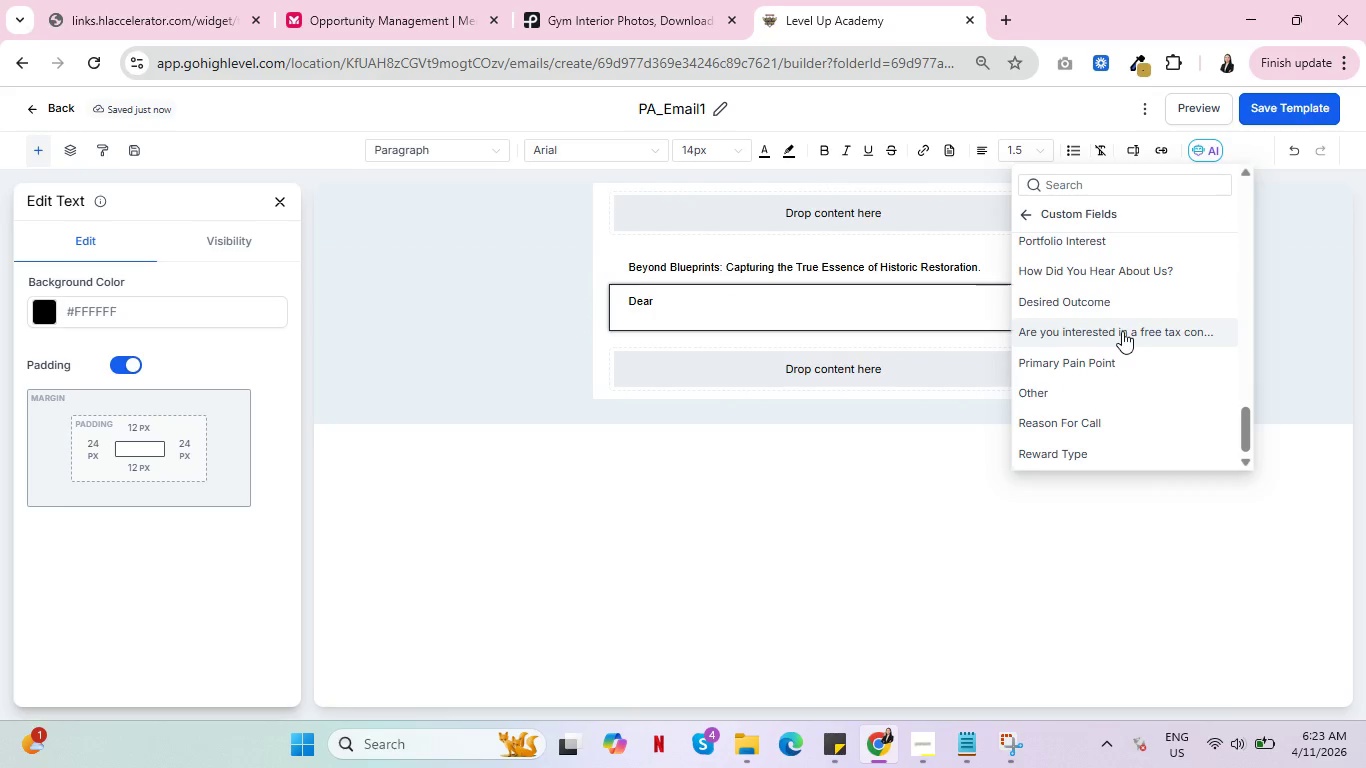 
scroll: coordinate [1127, 321], scroll_direction: up, amount: 12.0
 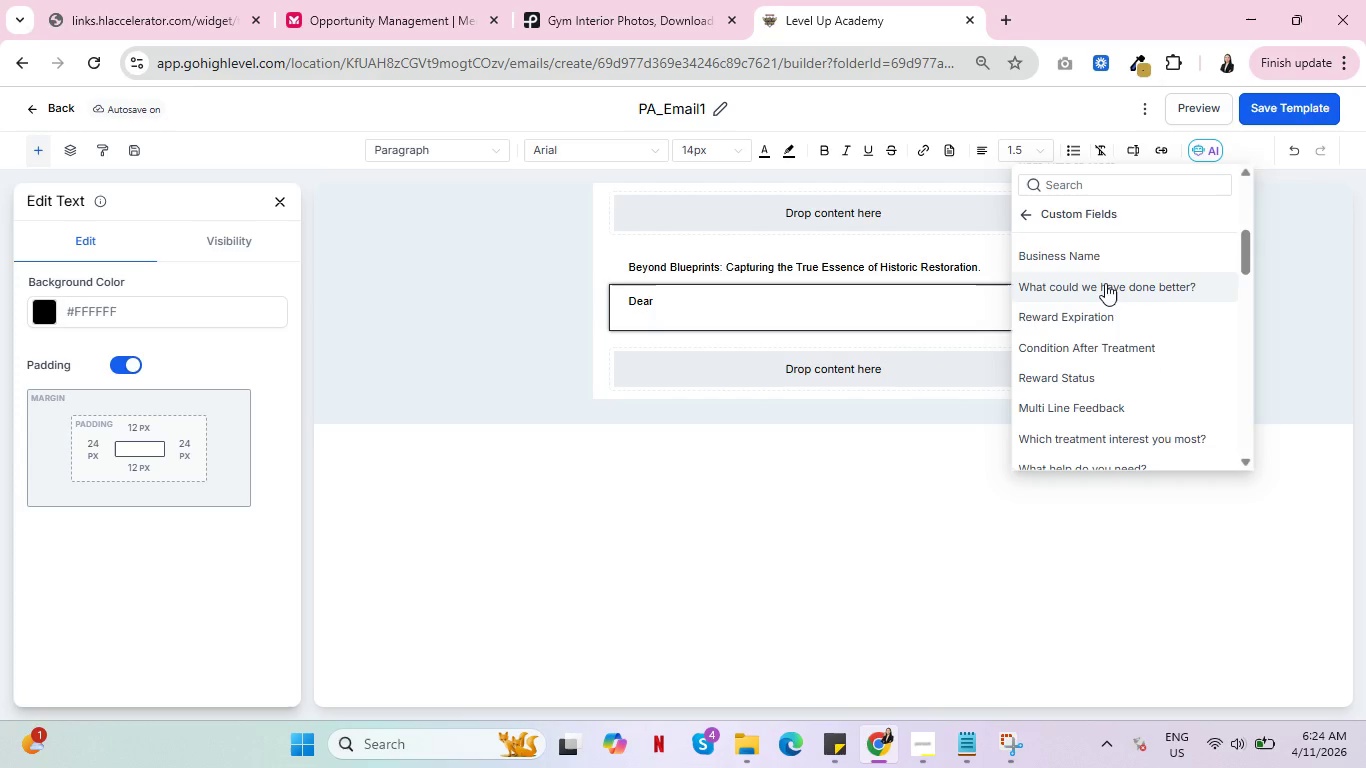 
left_click([1100, 187])
 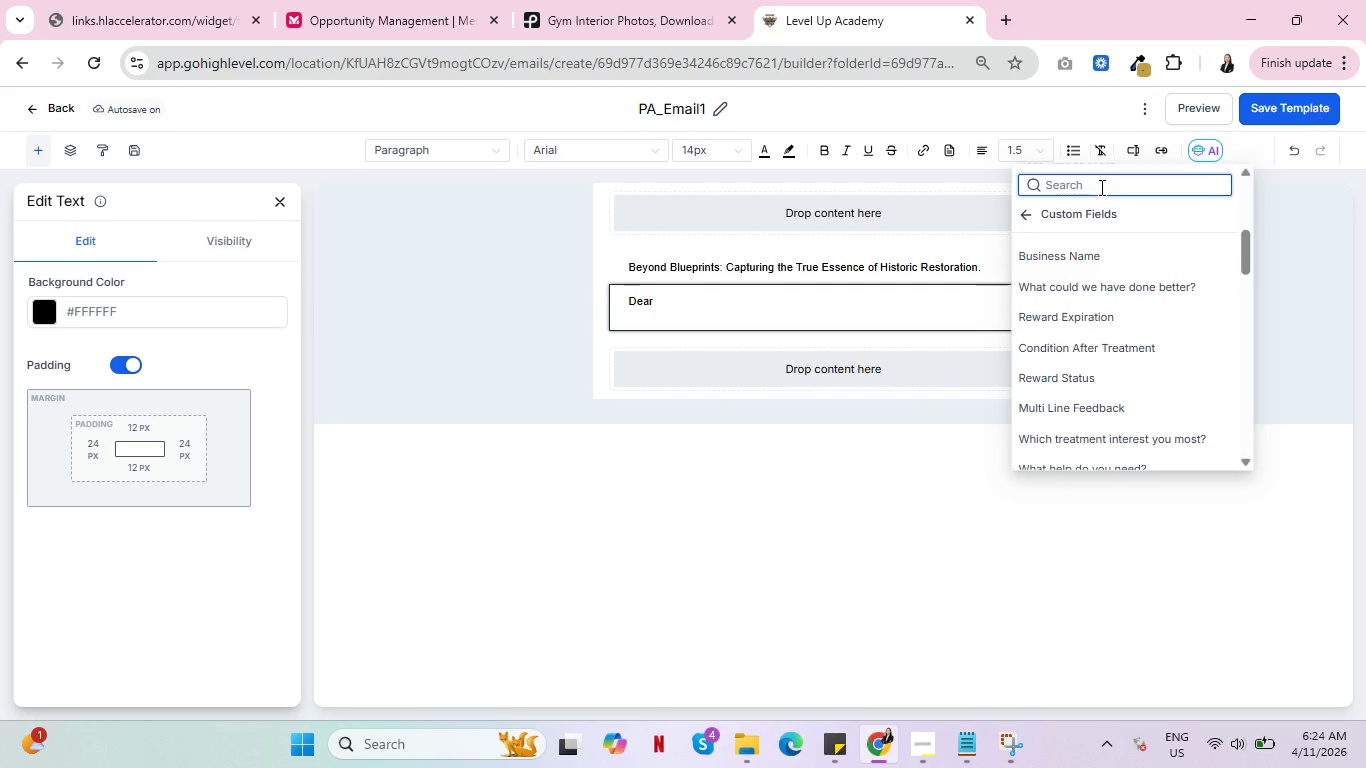 
type(arch)
 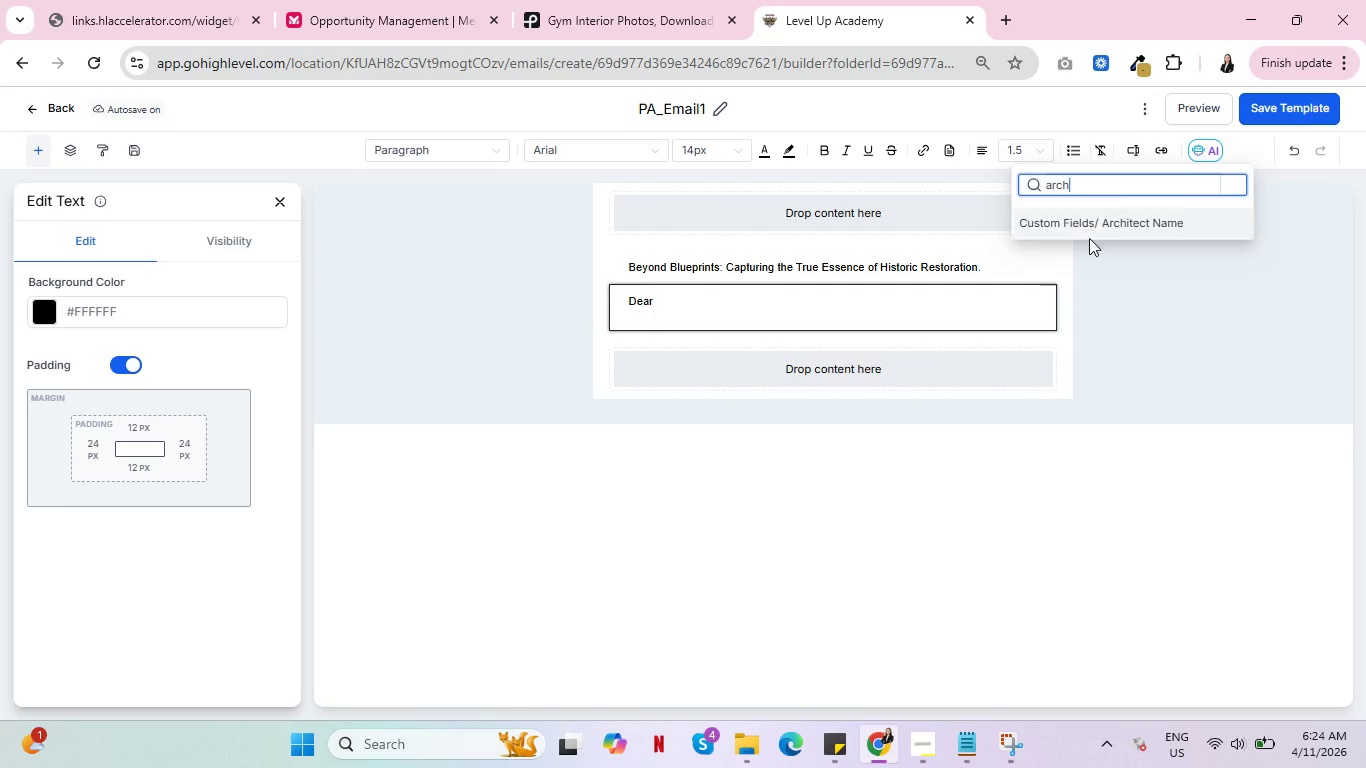 
left_click([1096, 228])
 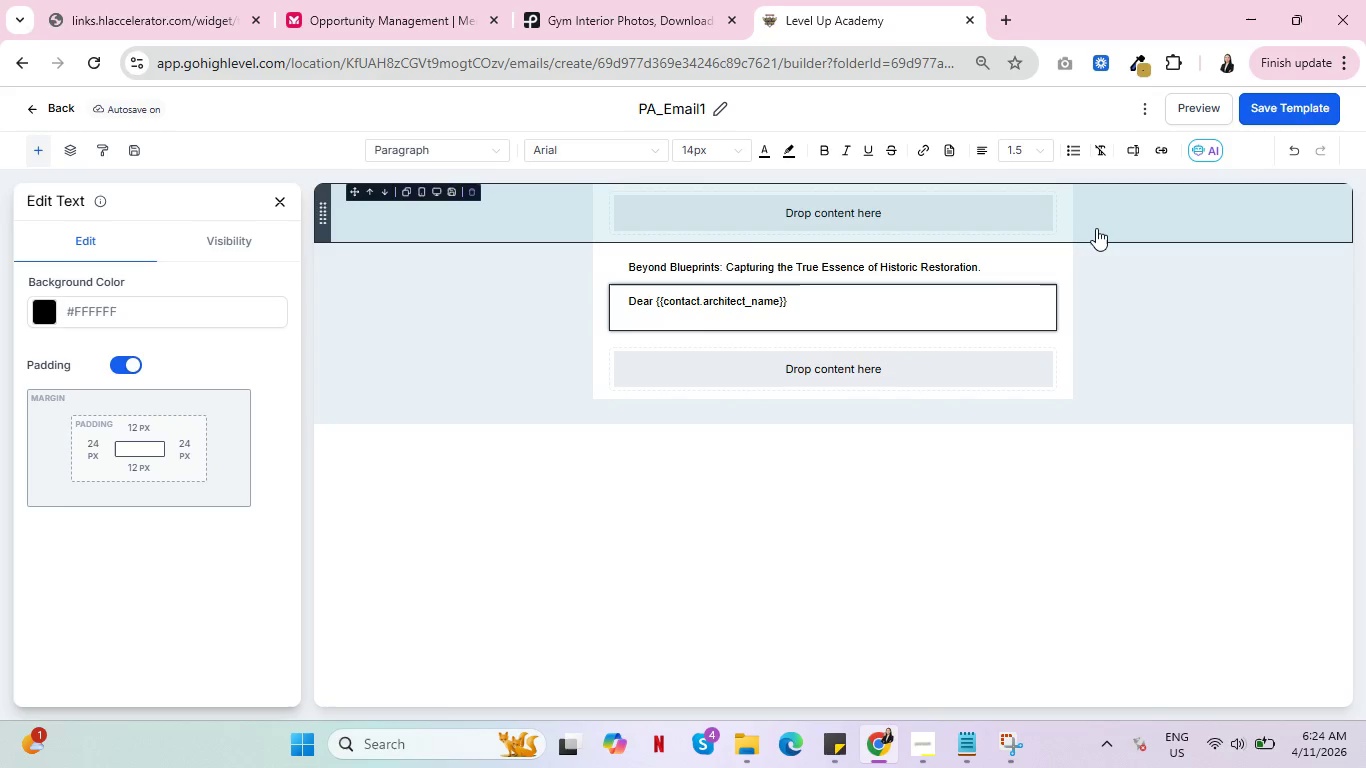 
wait(13.09)
 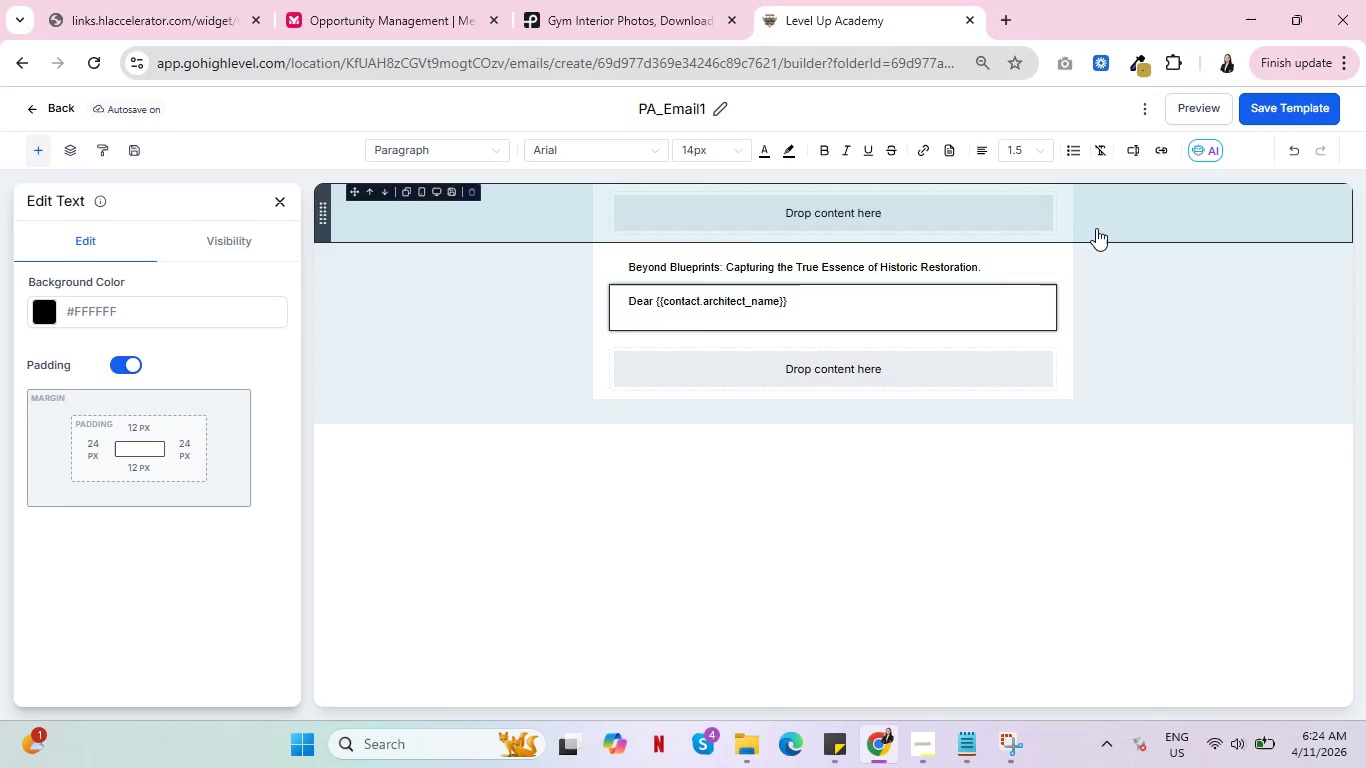 
key(Comma)
 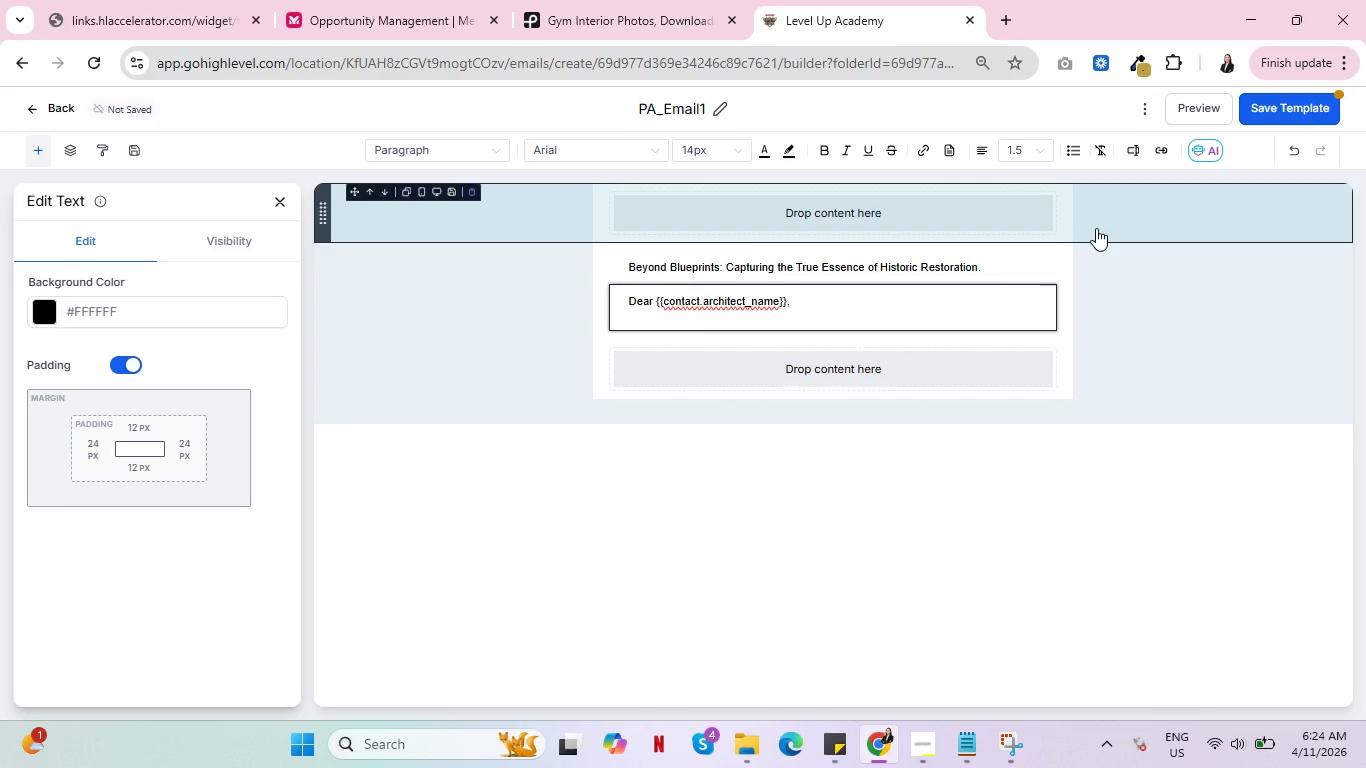 
key(Enter)
 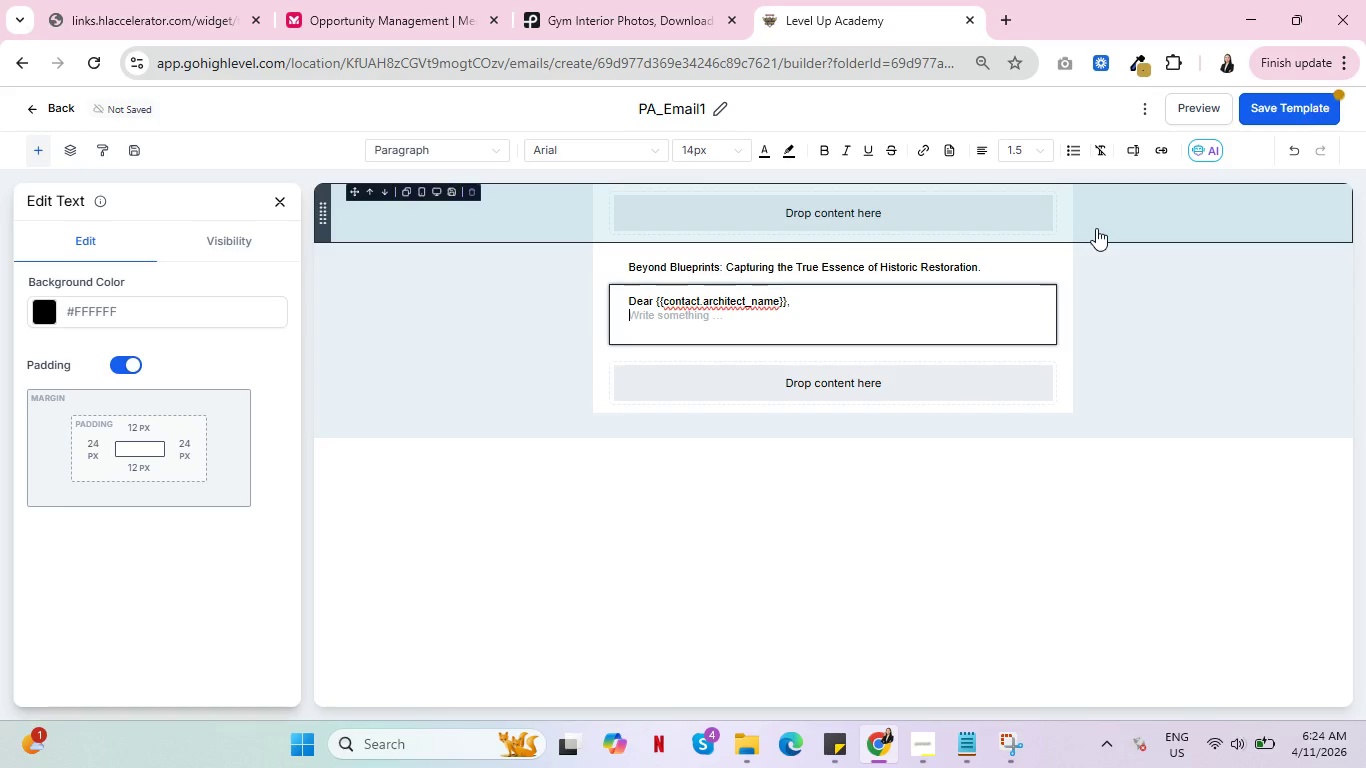 
key(Enter)
 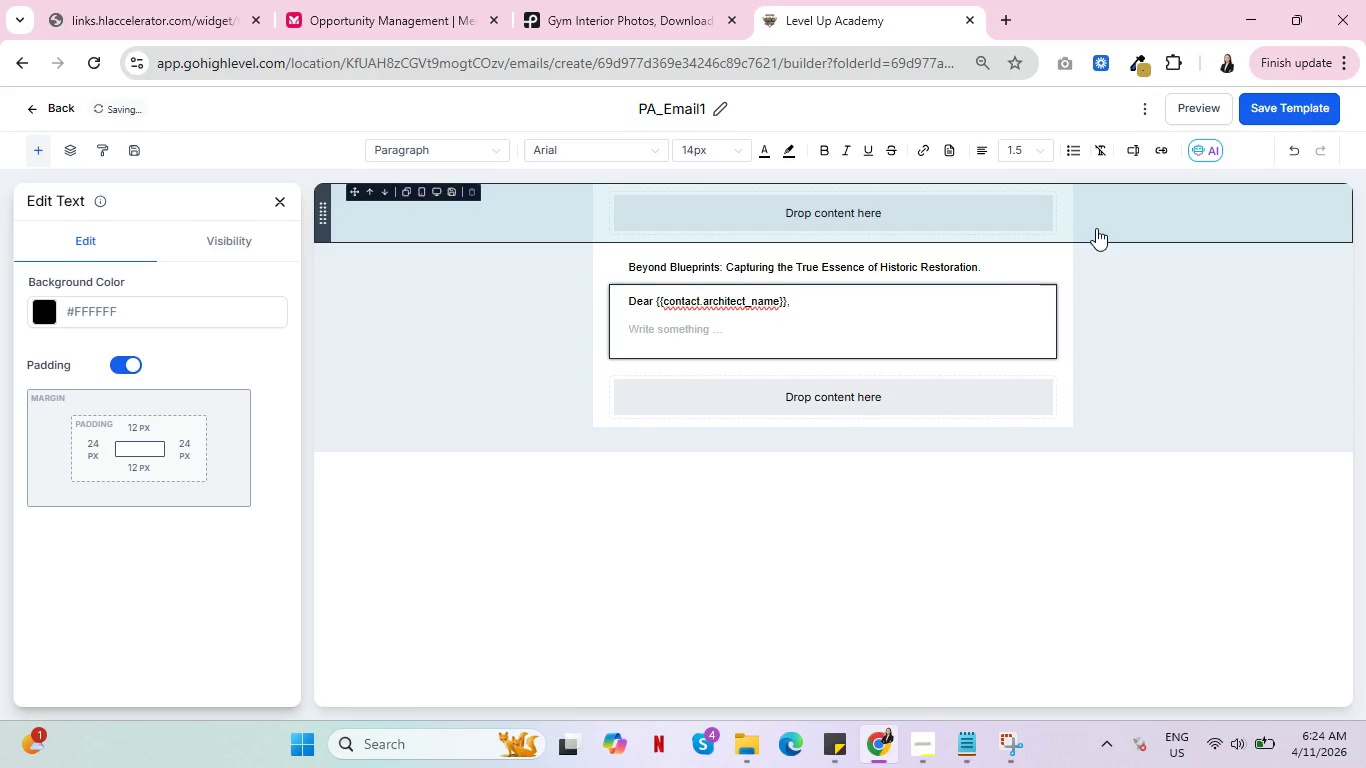 
wait(13.06)
 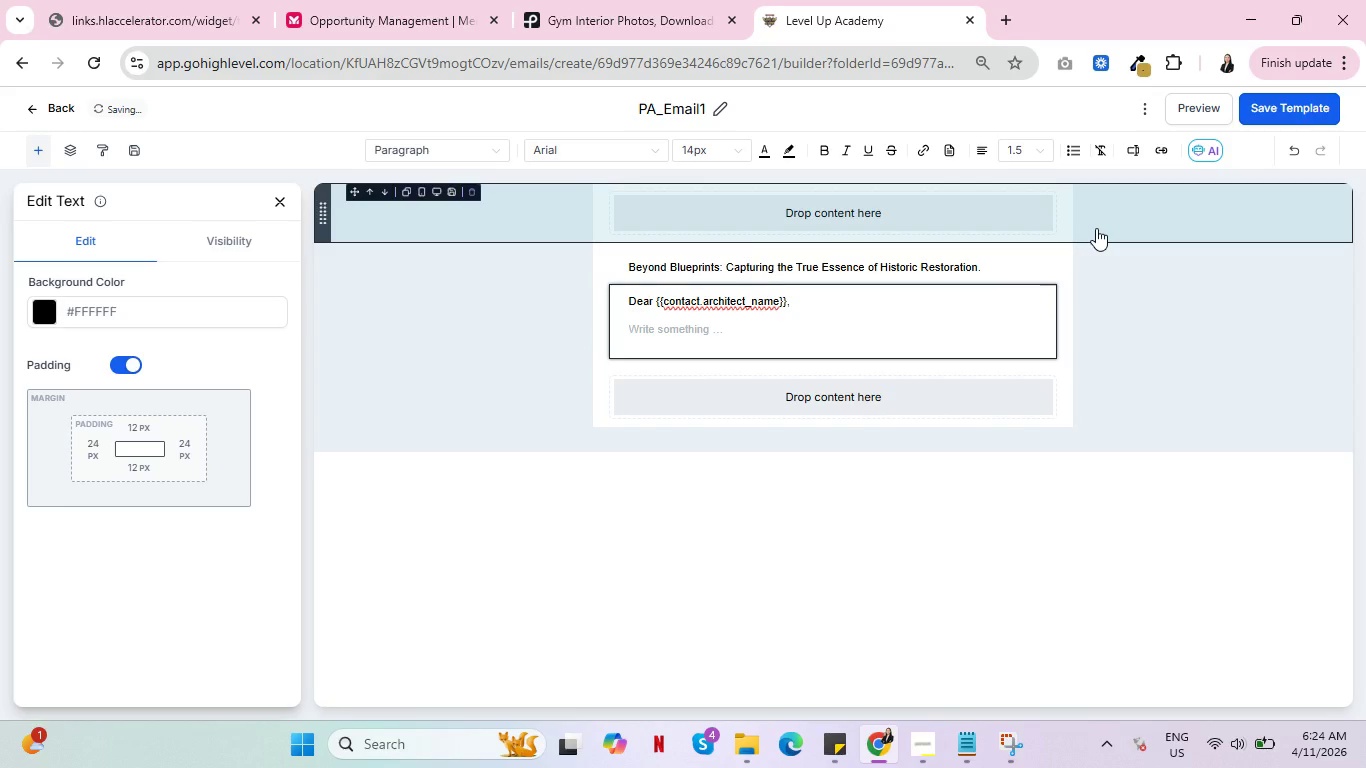 
type(At Heritage Lens)
 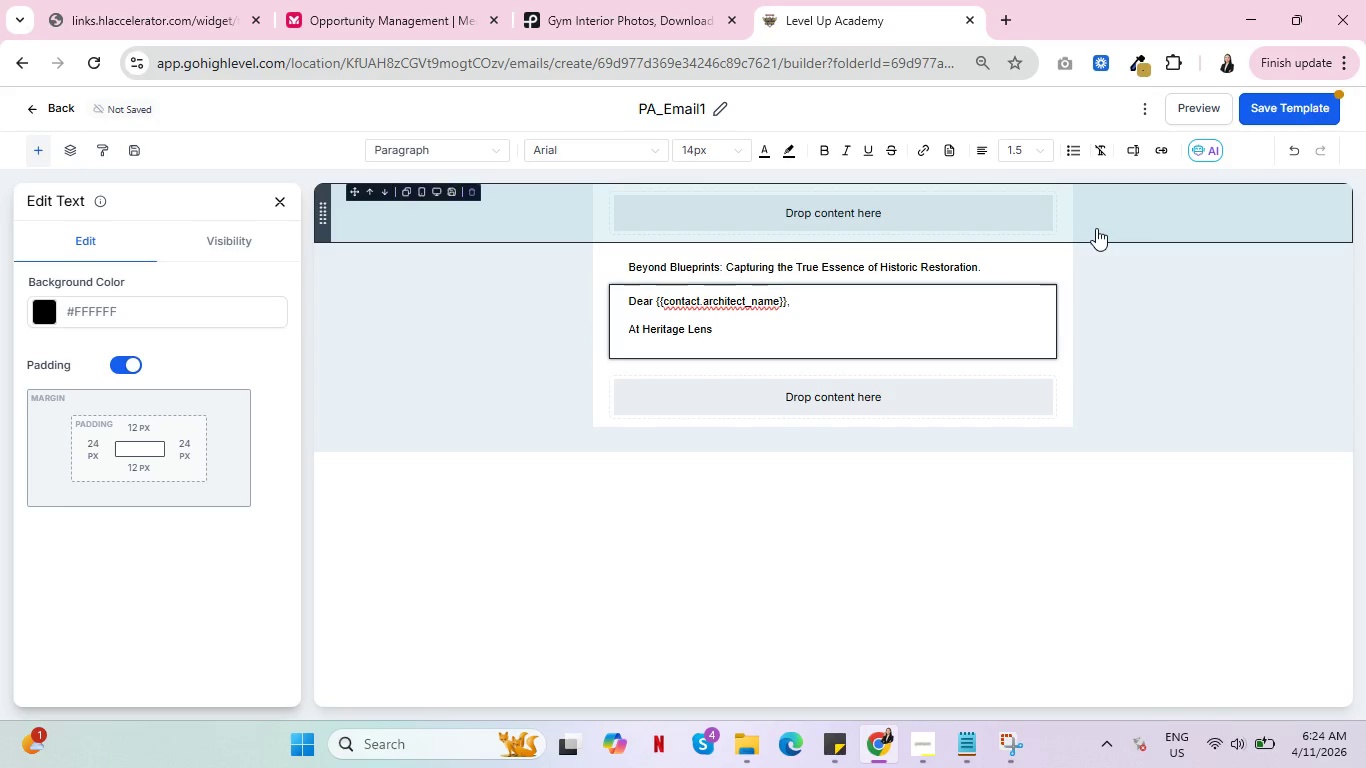 
left_click([923, 742])